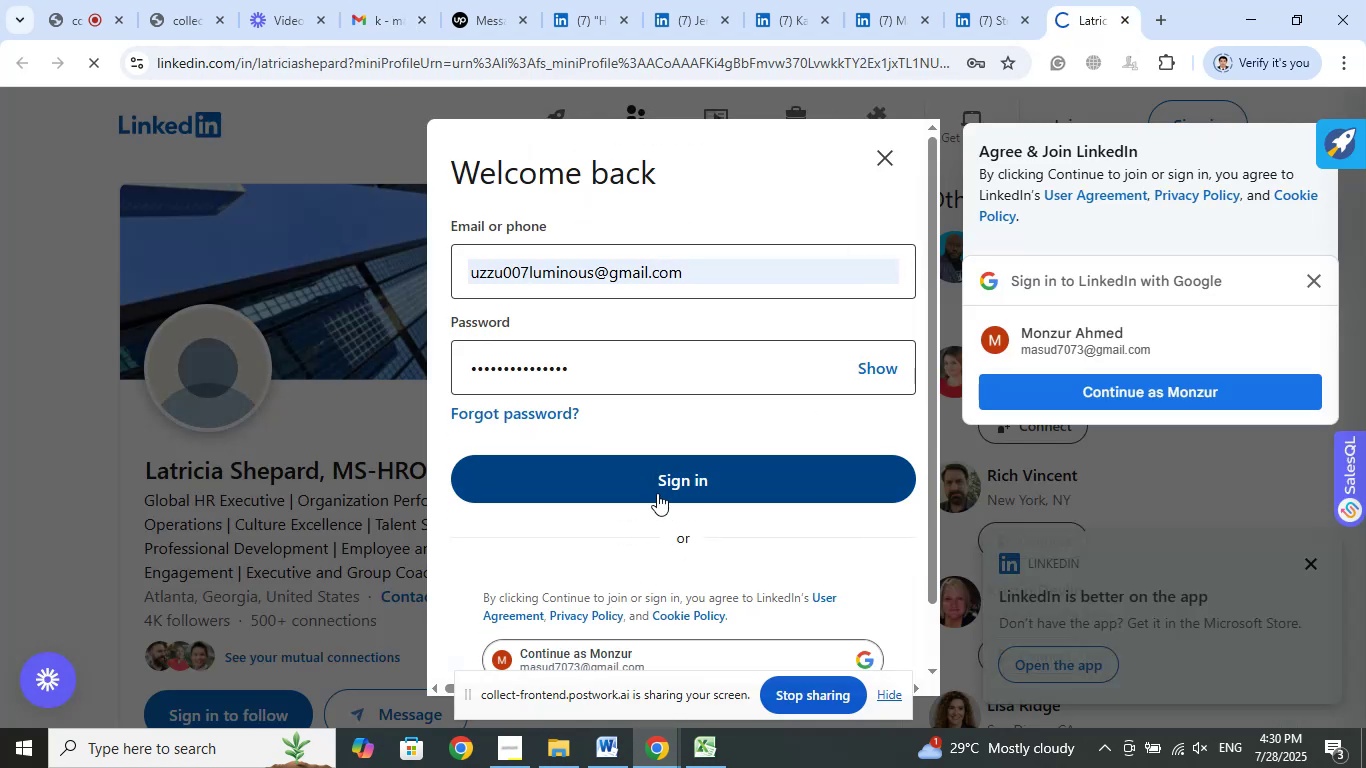 
left_click([1002, 111])
 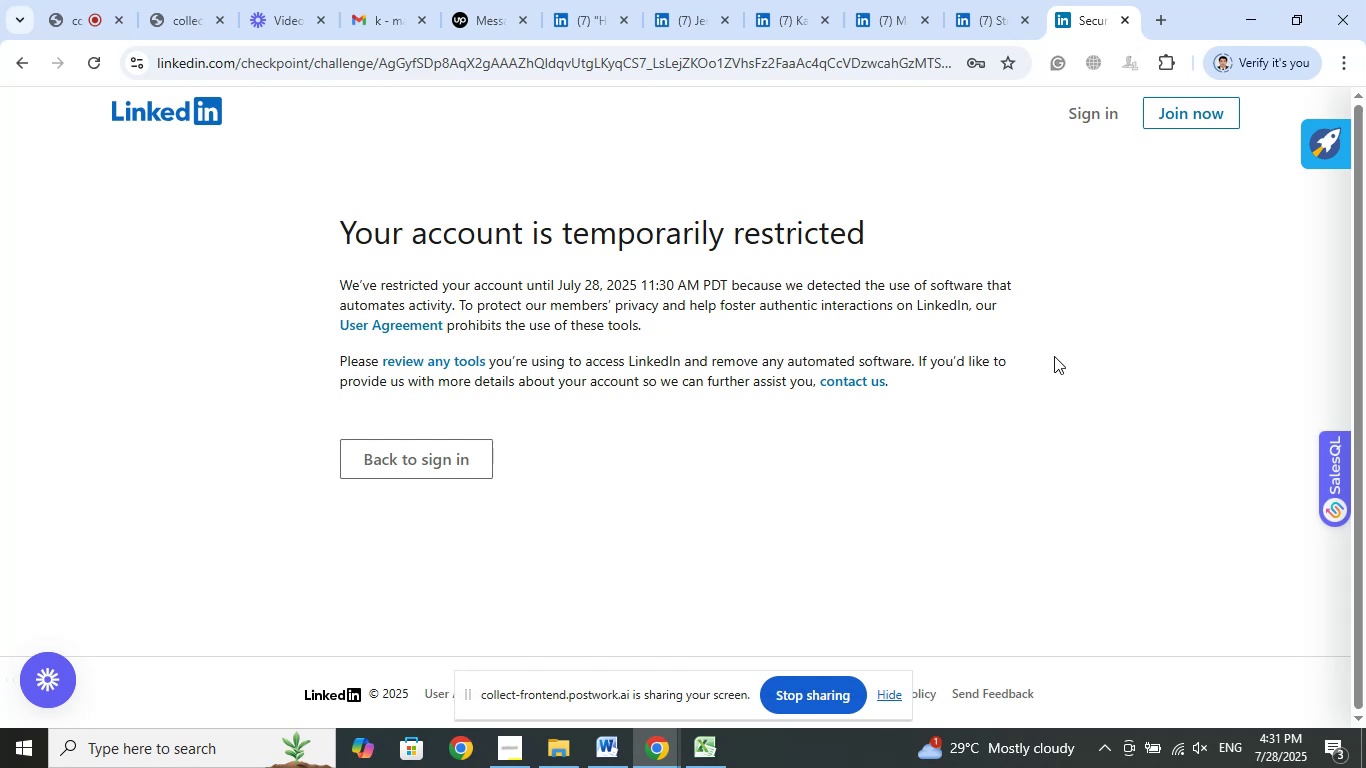 
wait(25.77)
 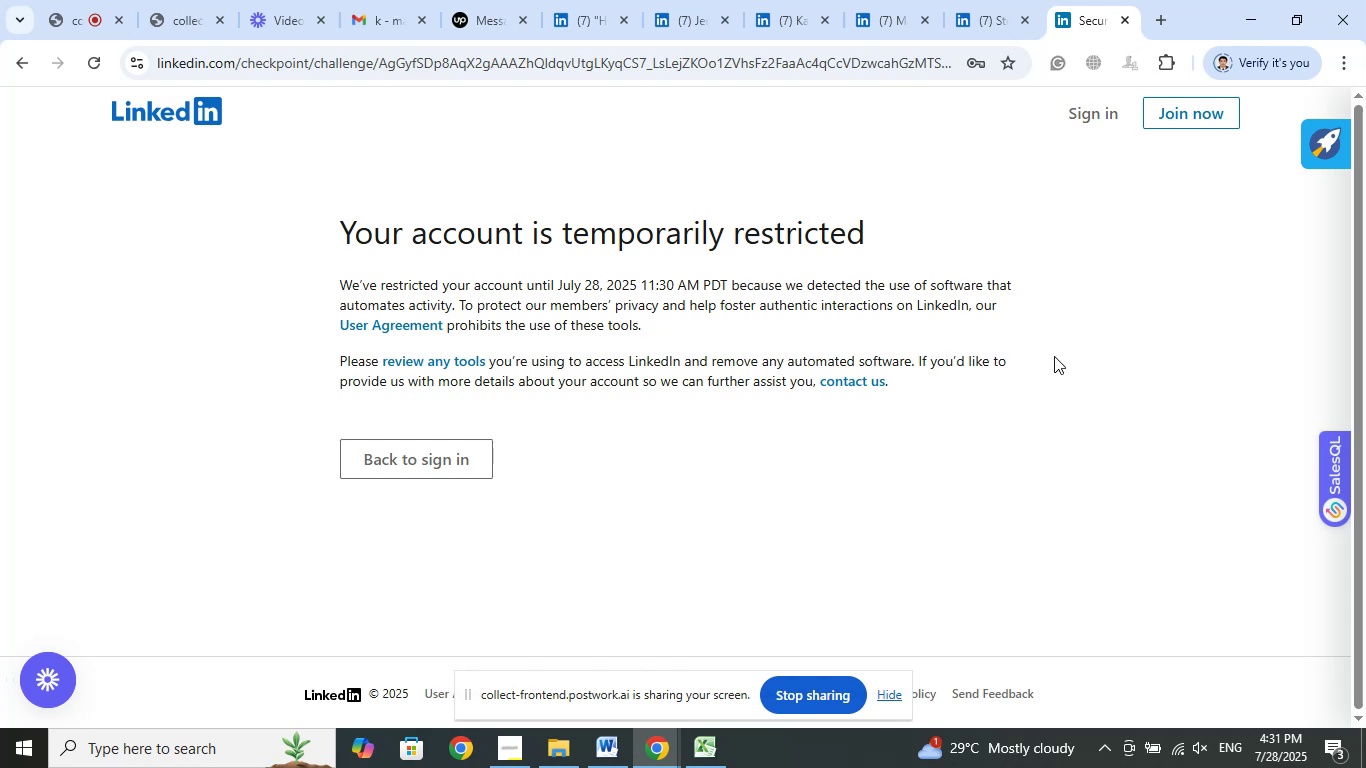 
left_click_drag(start_coordinate=[634, 282], to_coordinate=[681, 284])
 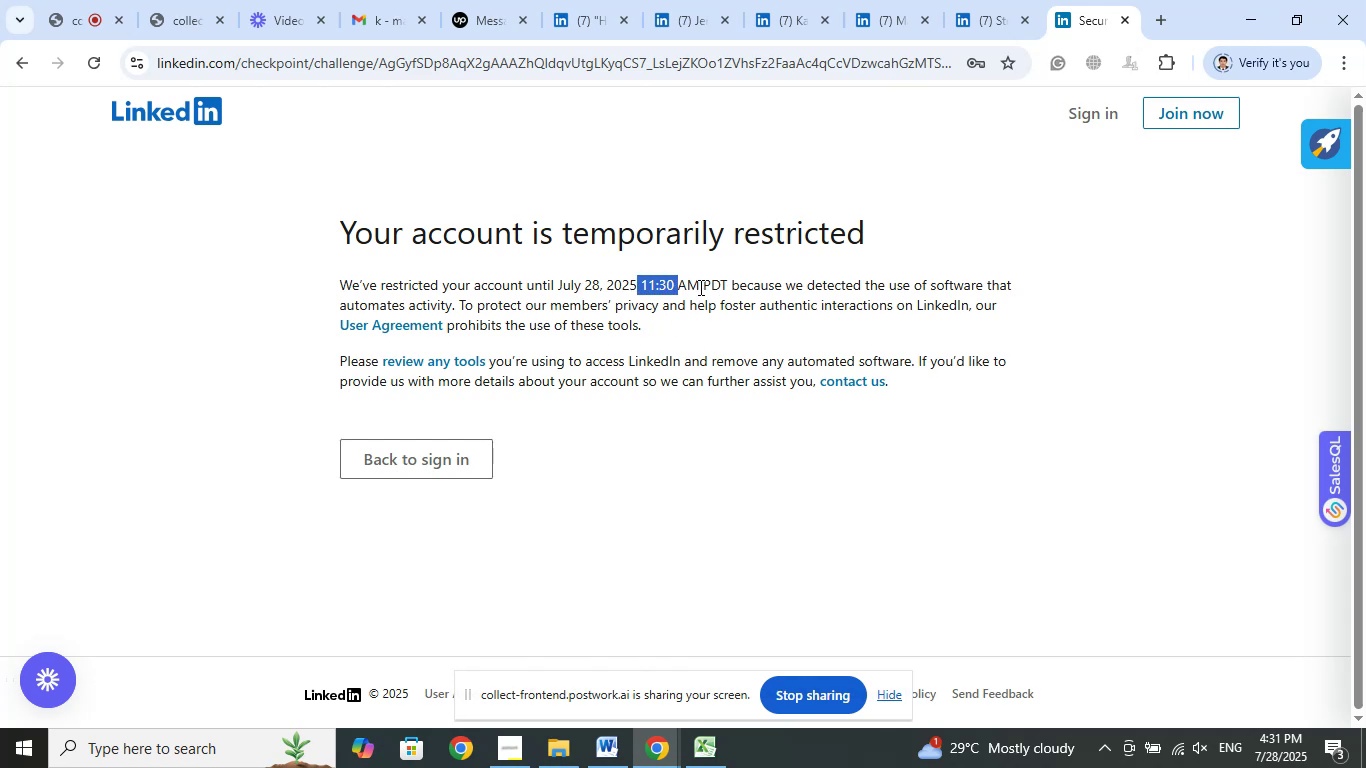 
left_click_drag(start_coordinate=[702, 286], to_coordinate=[727, 286])
 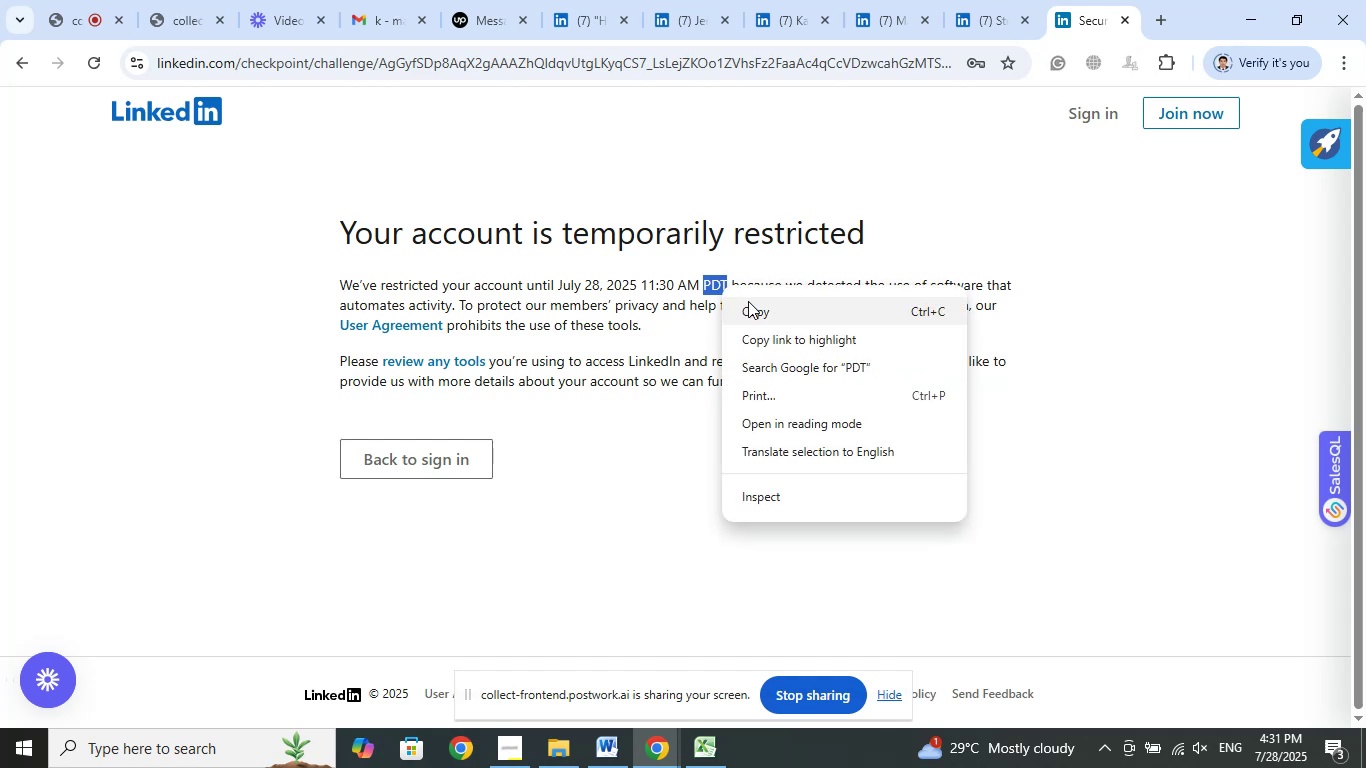 
left_click([756, 310])
 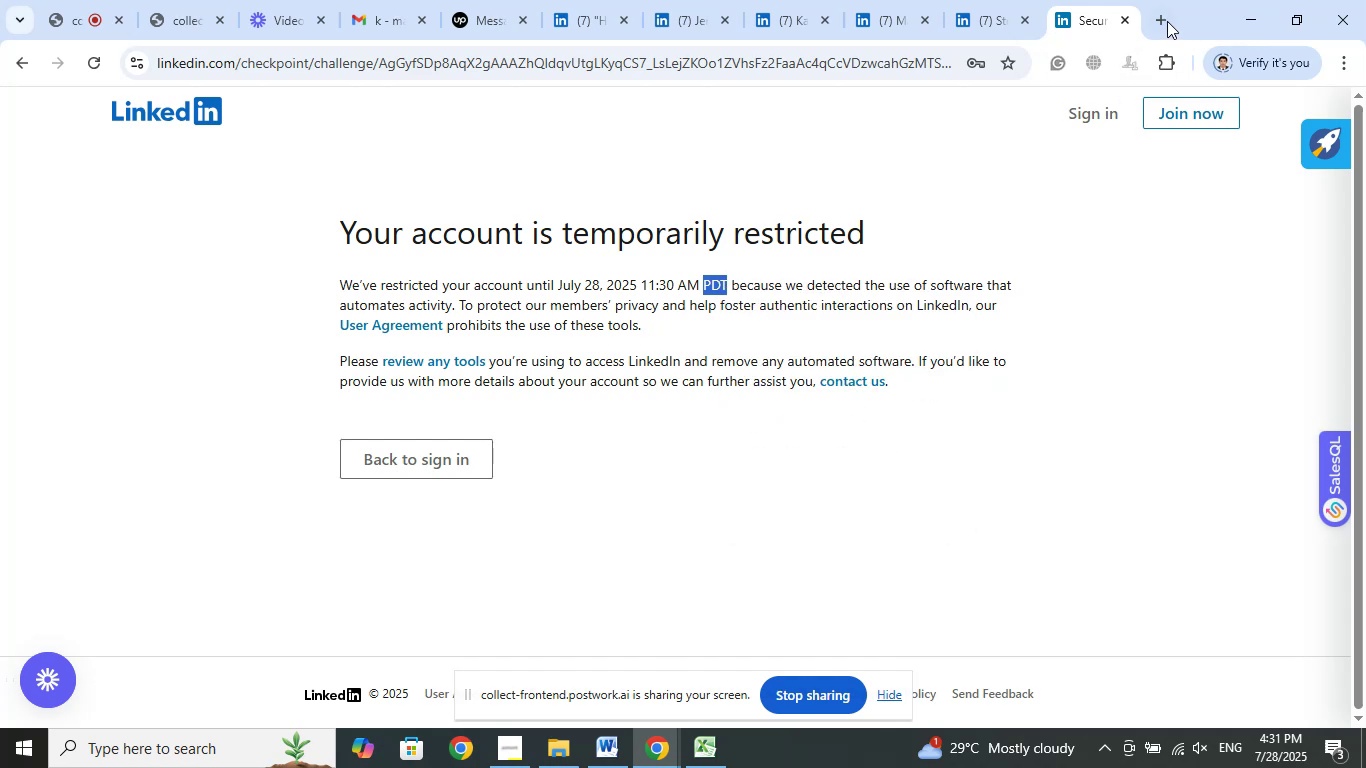 
double_click([1166, 21])
 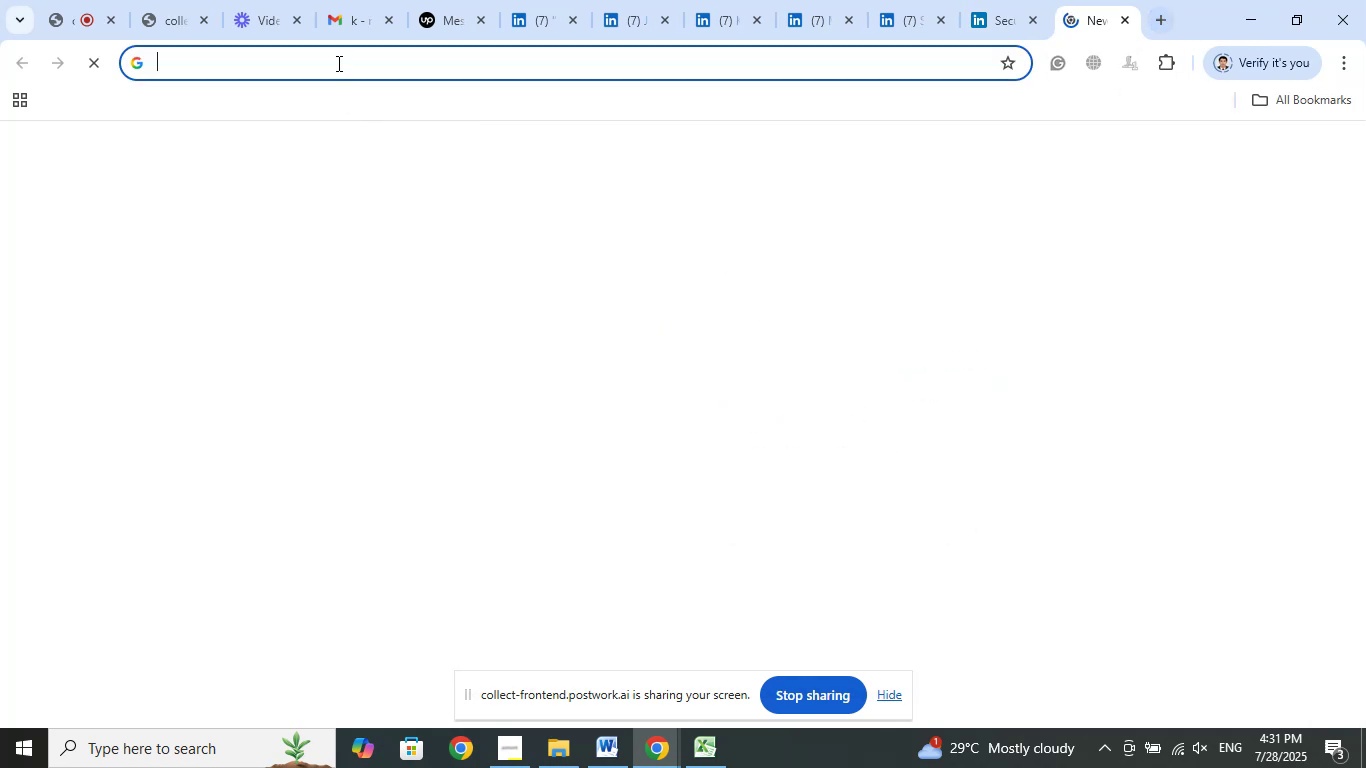 
right_click([337, 63])
 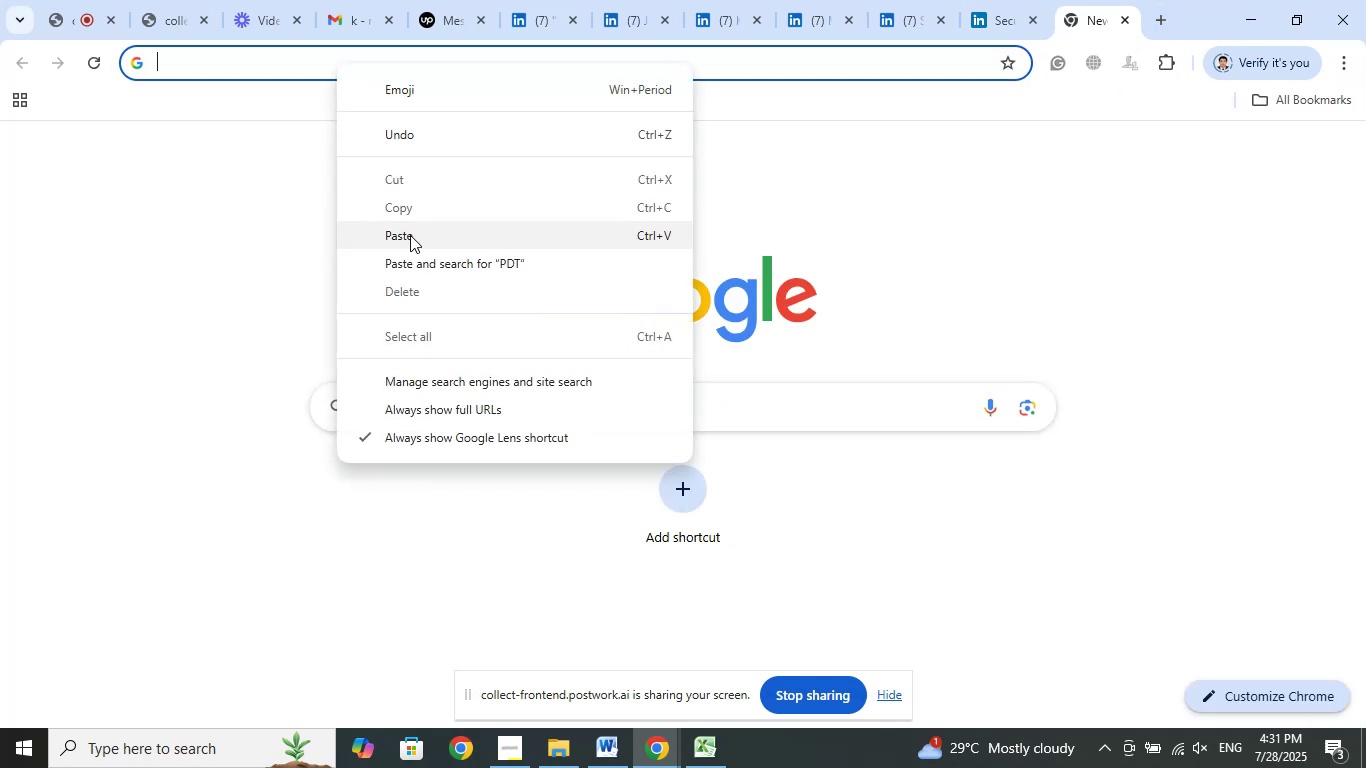 
left_click([411, 236])
 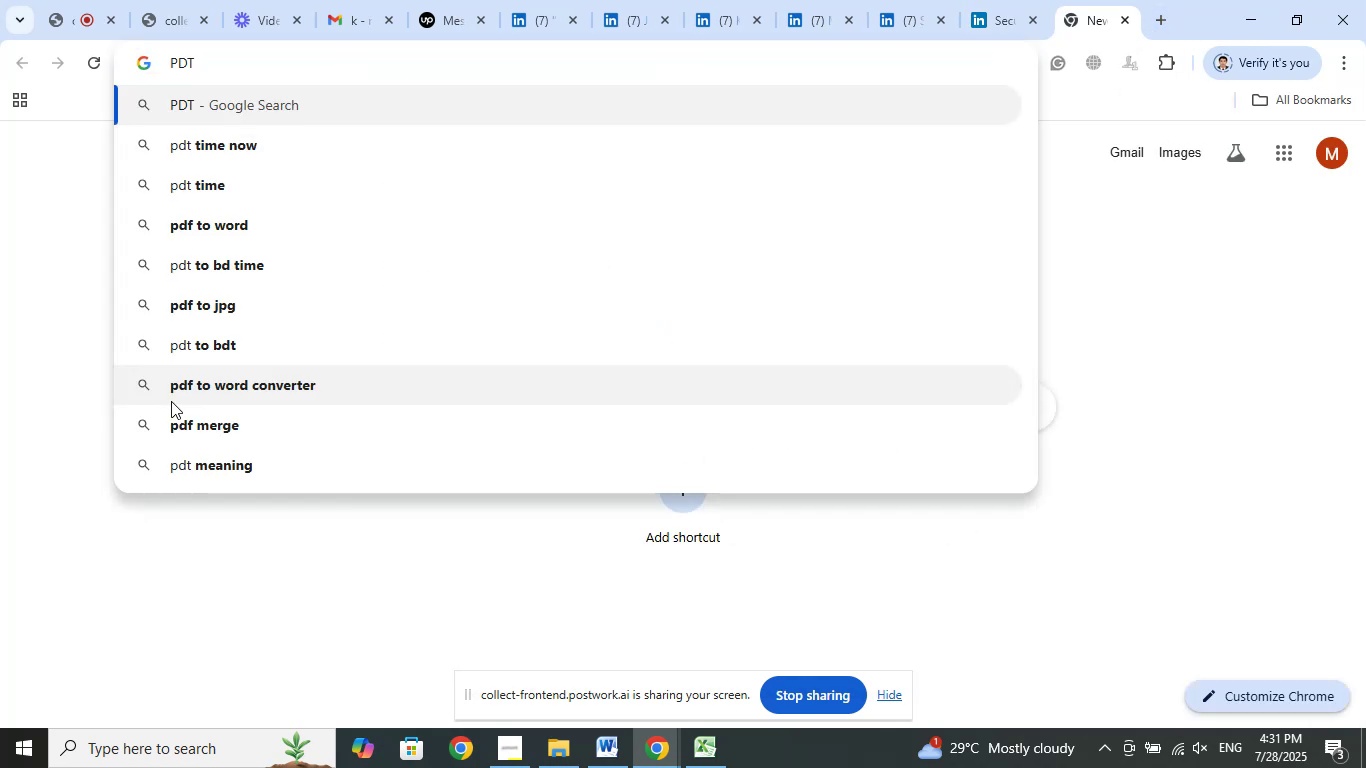 
type( time)
 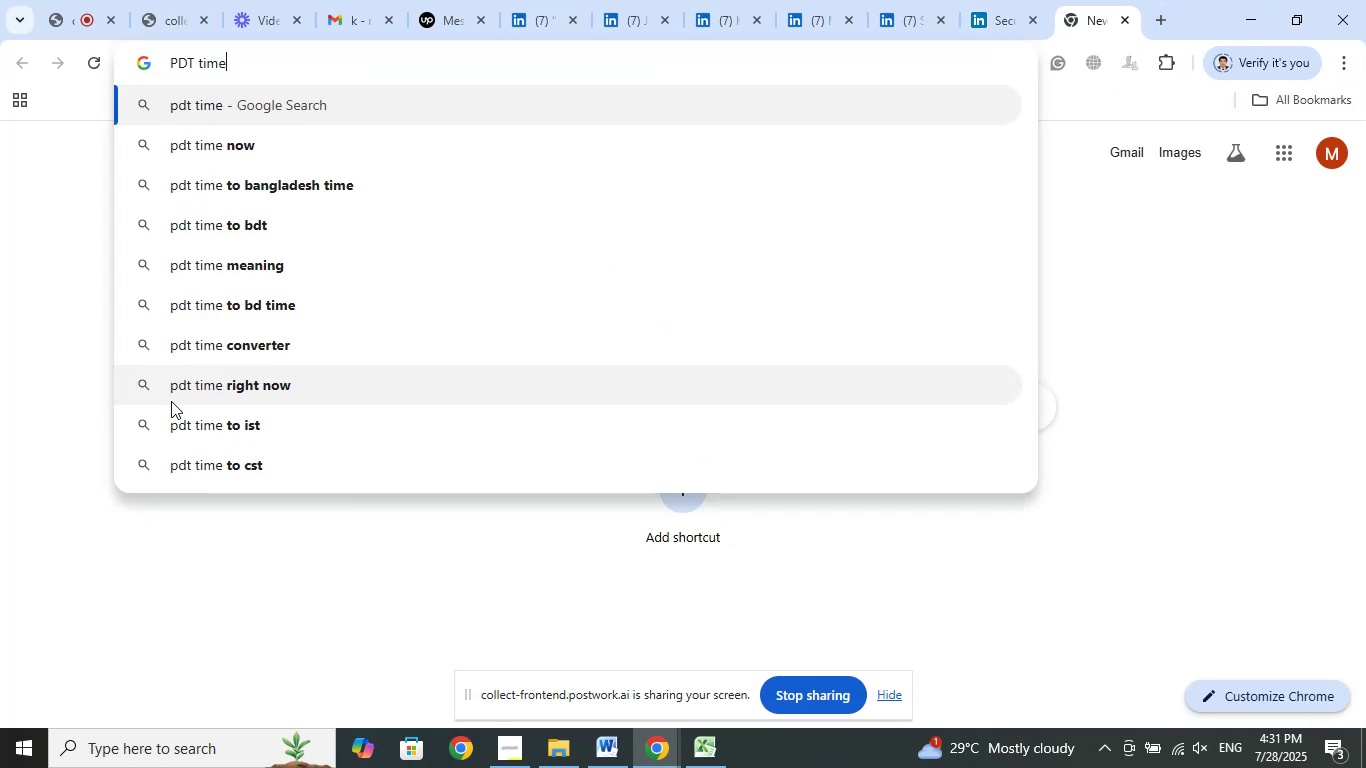 
key(ArrowDown)
 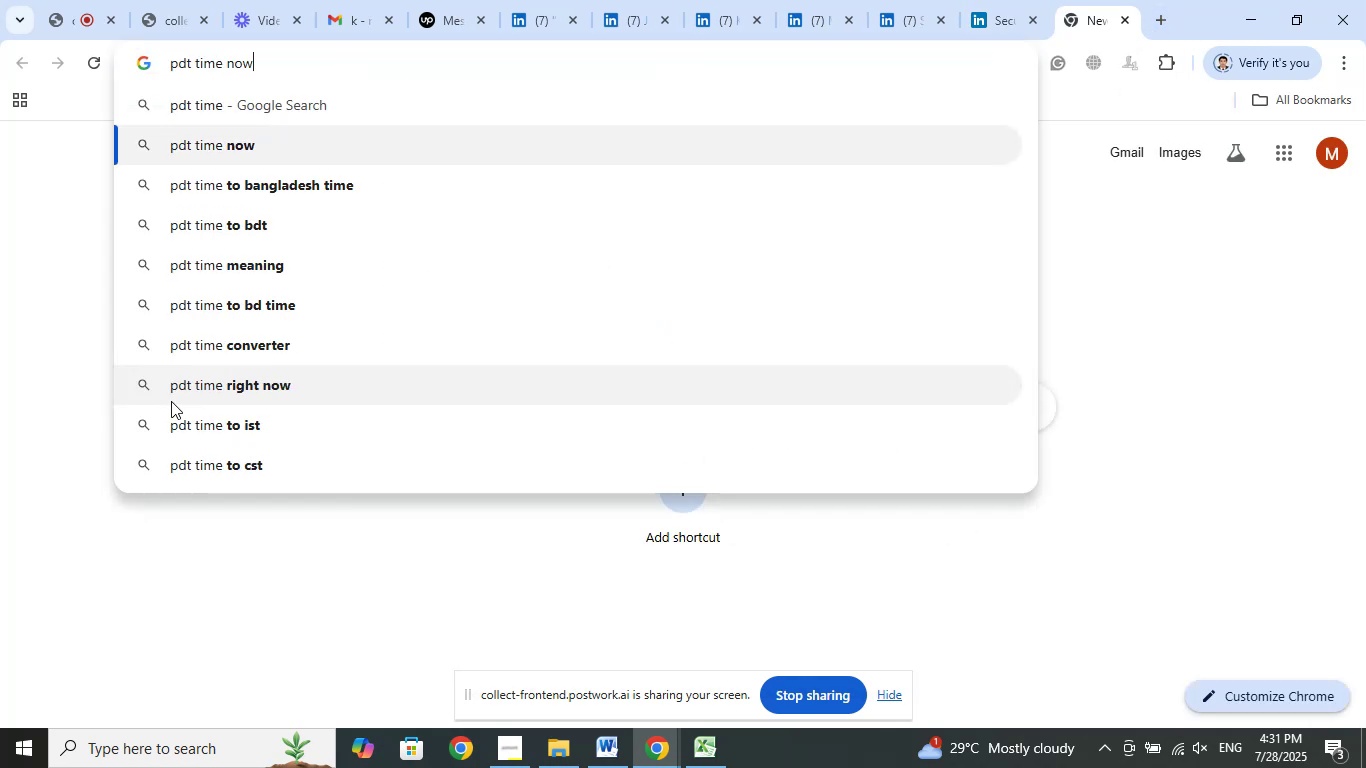 
key(ArrowDown)
 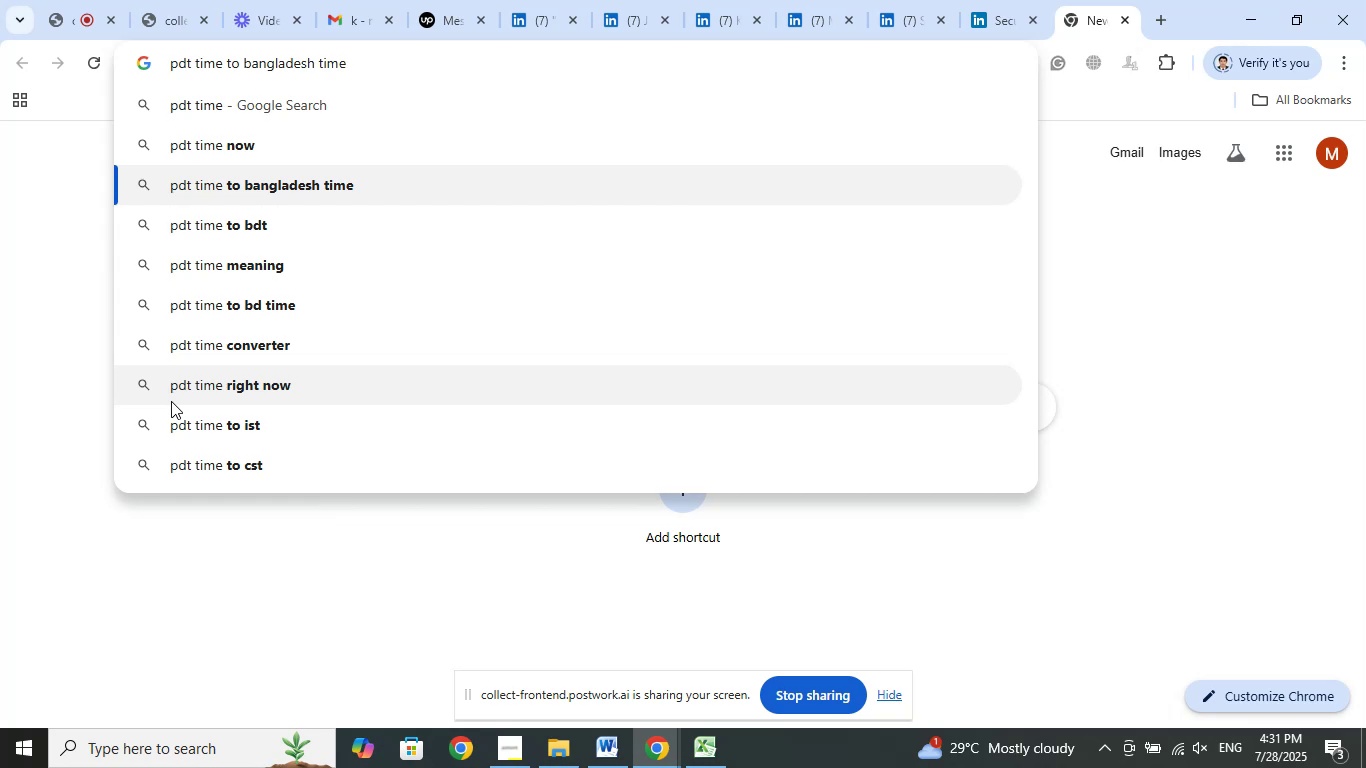 
key(ArrowUp)
 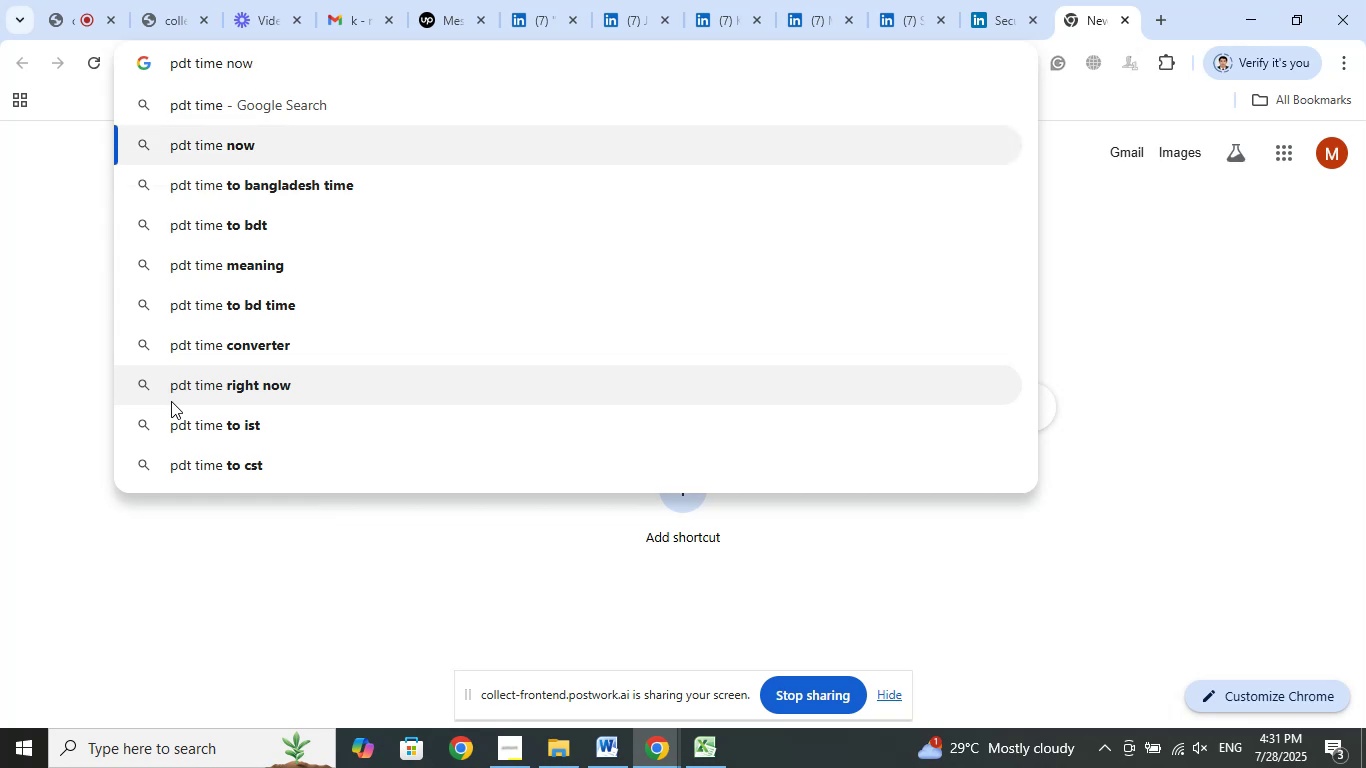 
key(Enter)
 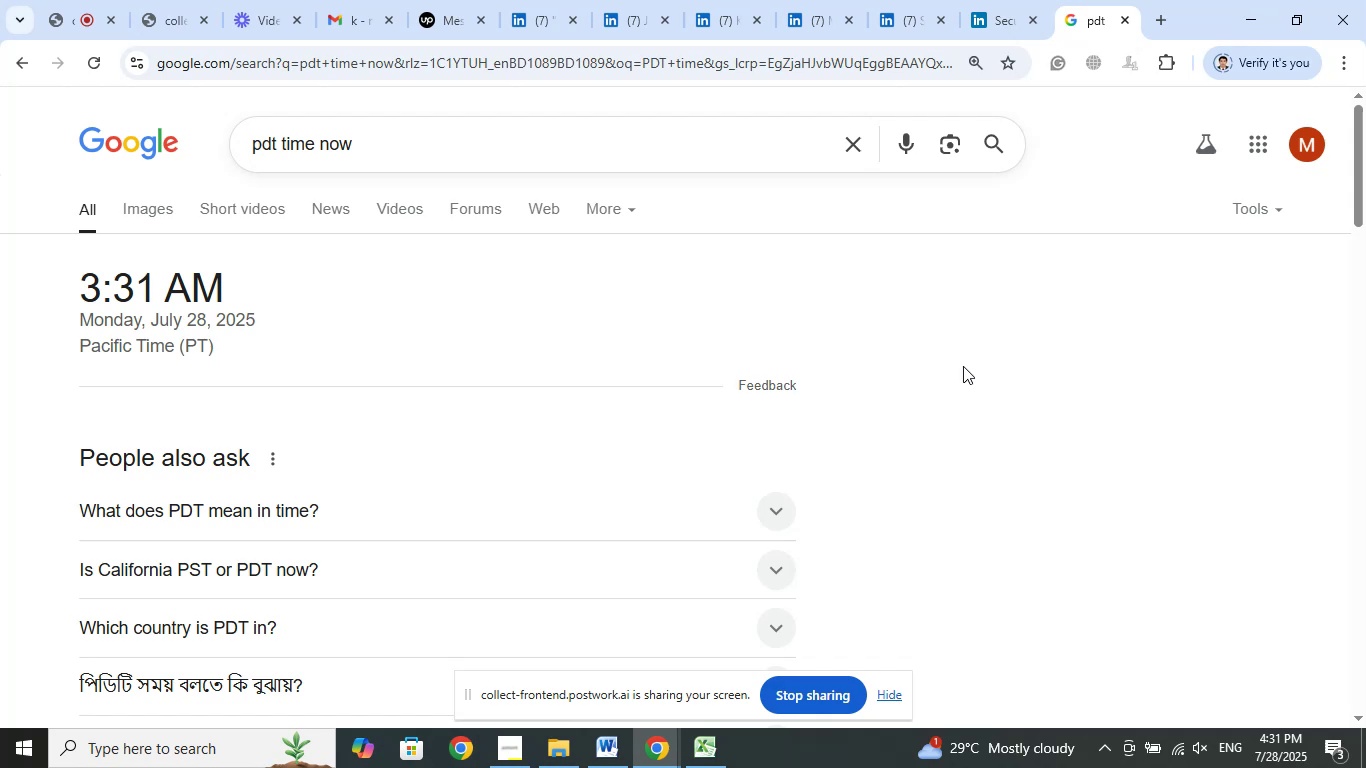 
wait(18.4)
 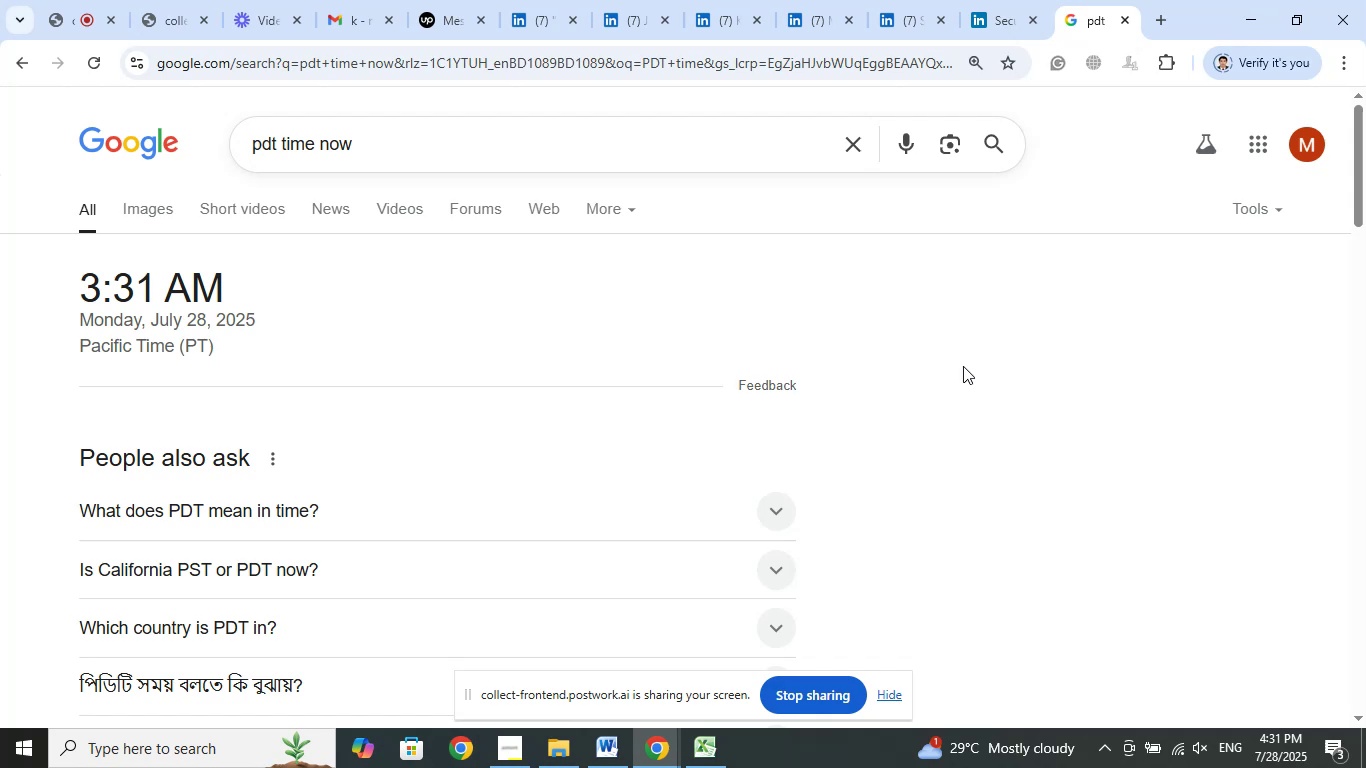 
left_click([1132, 21])
 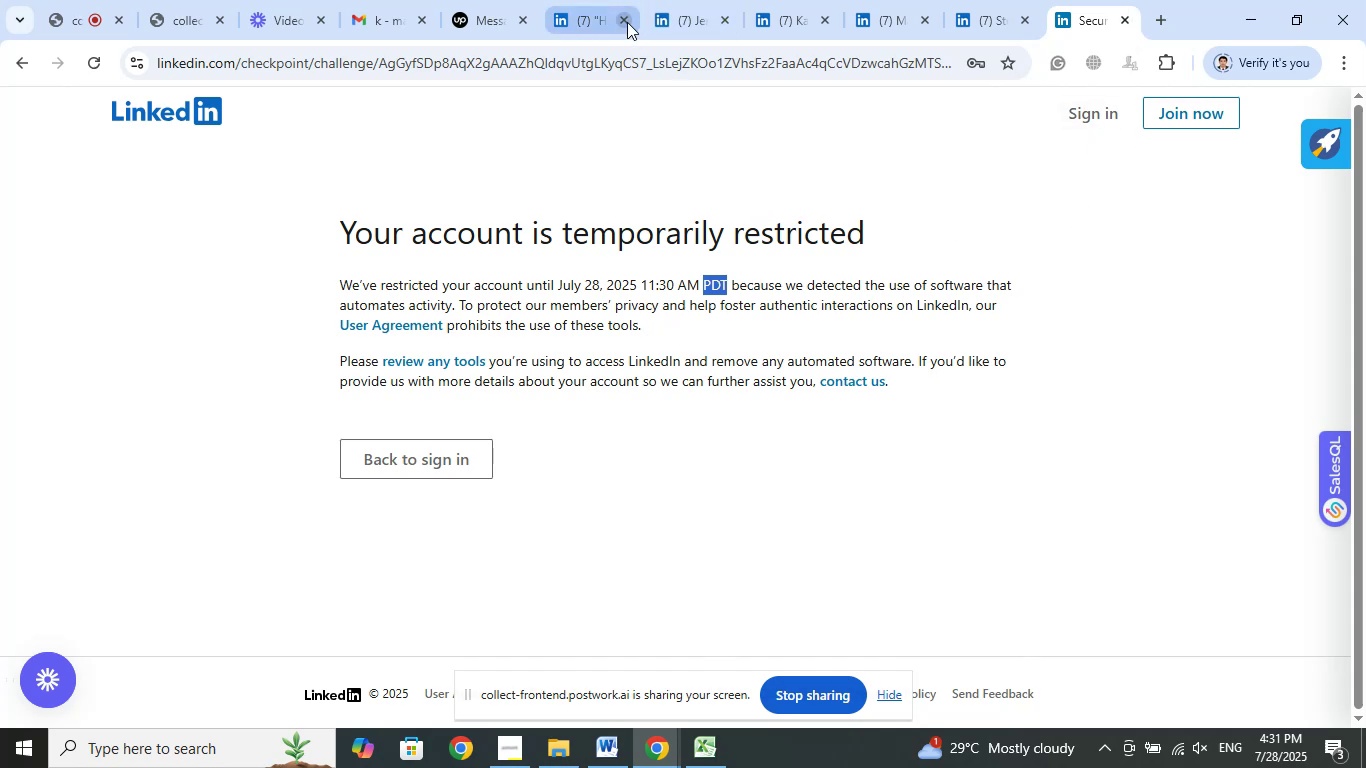 
left_click([629, 22])
 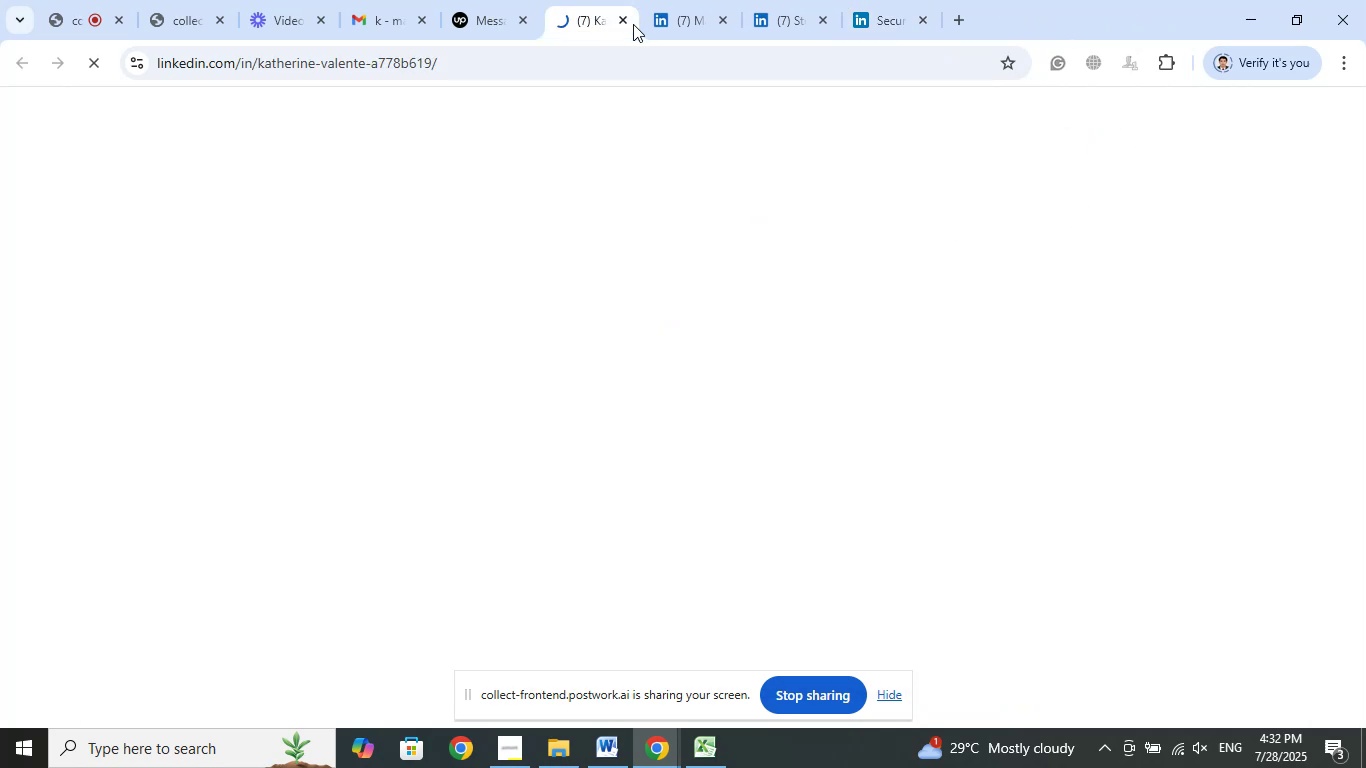 
double_click([633, 24])
 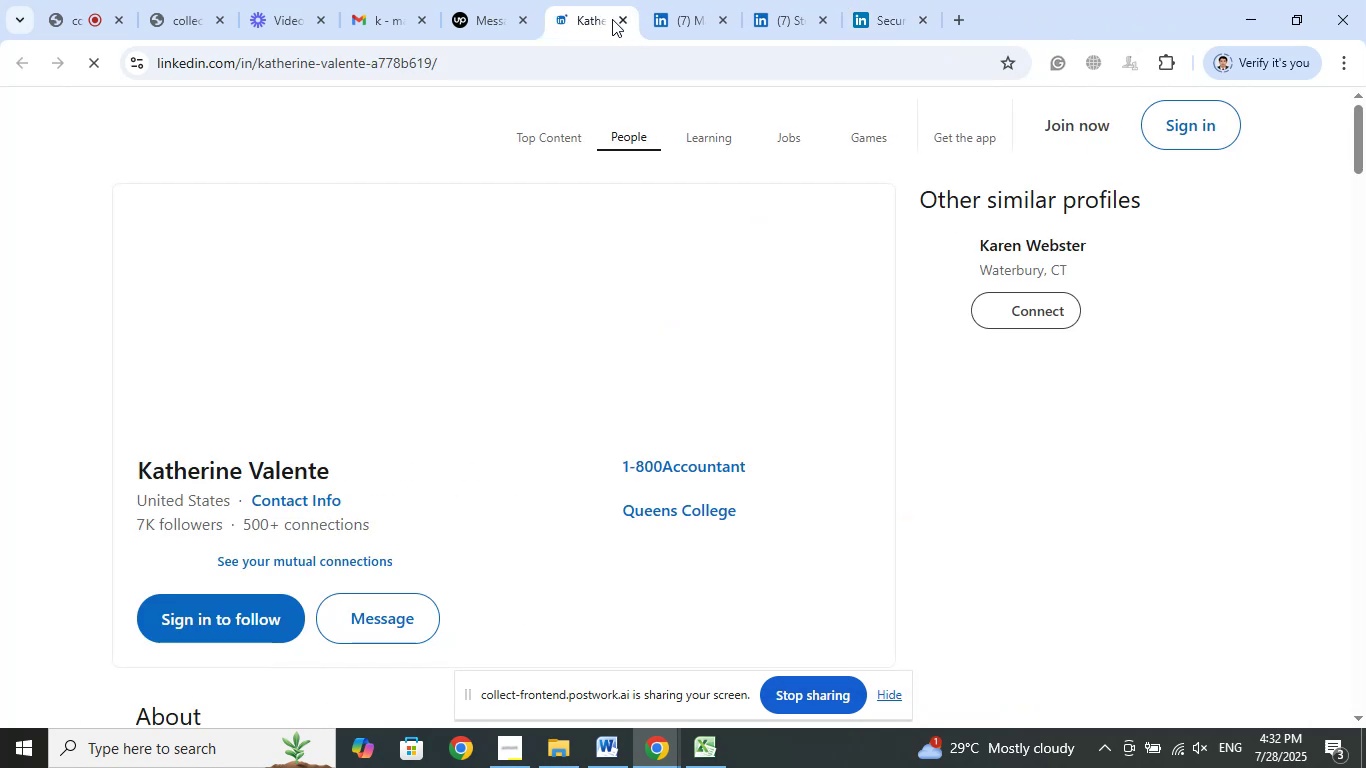 
left_click([623, 20])
 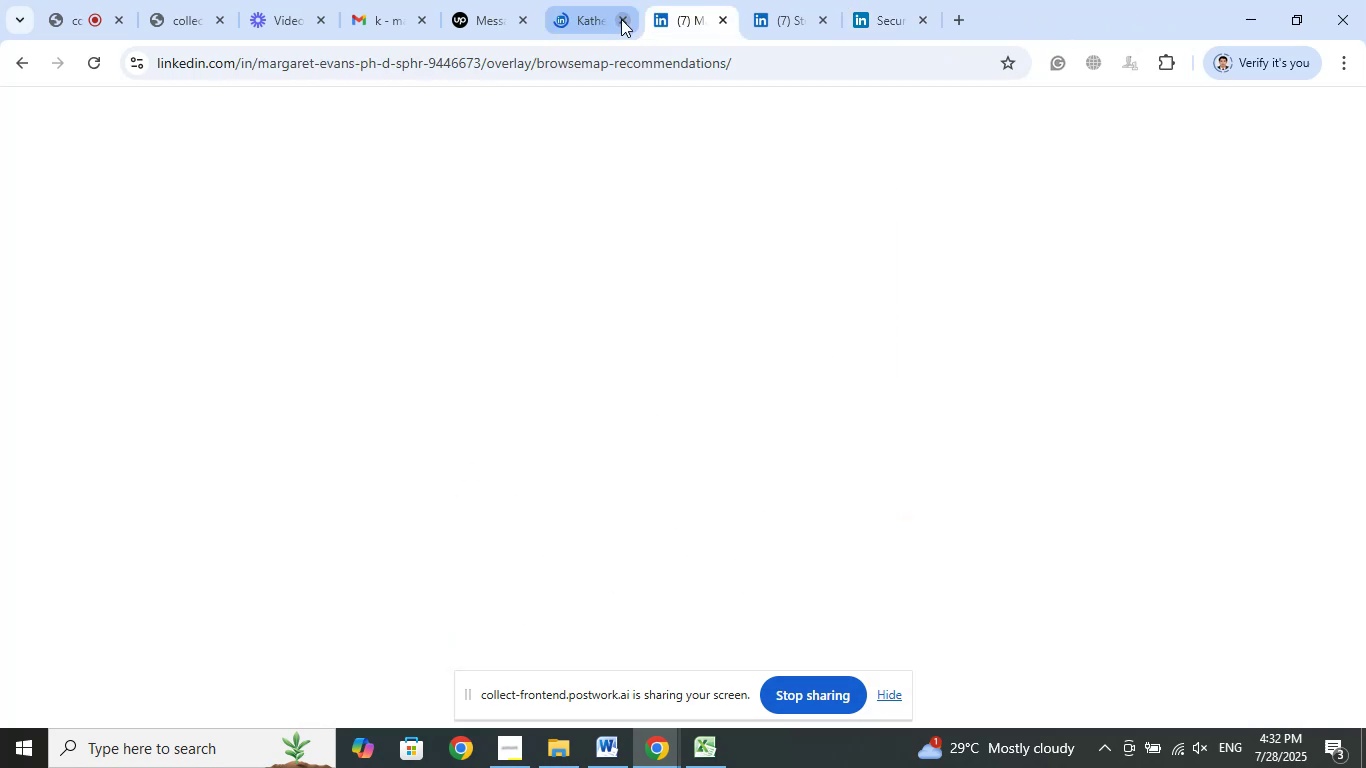 
left_click([621, 19])
 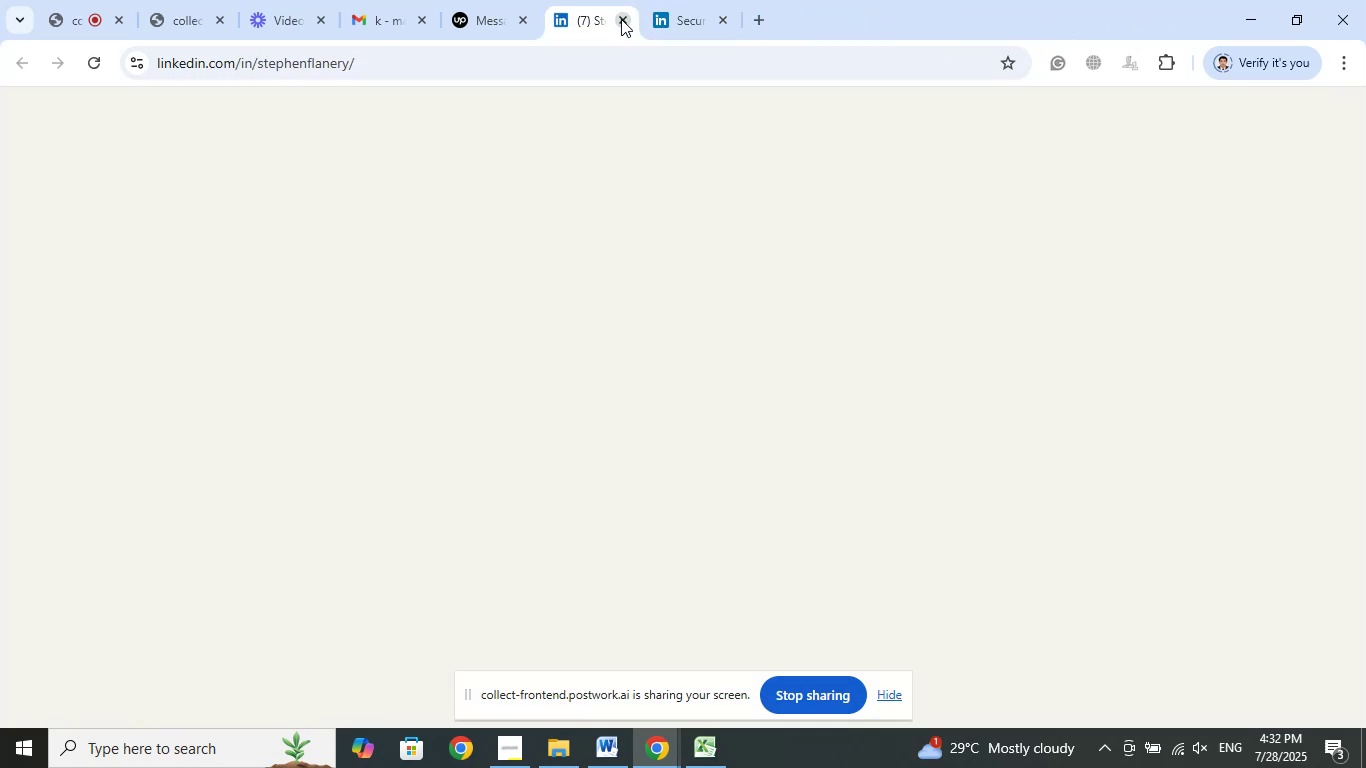 
left_click([621, 19])
 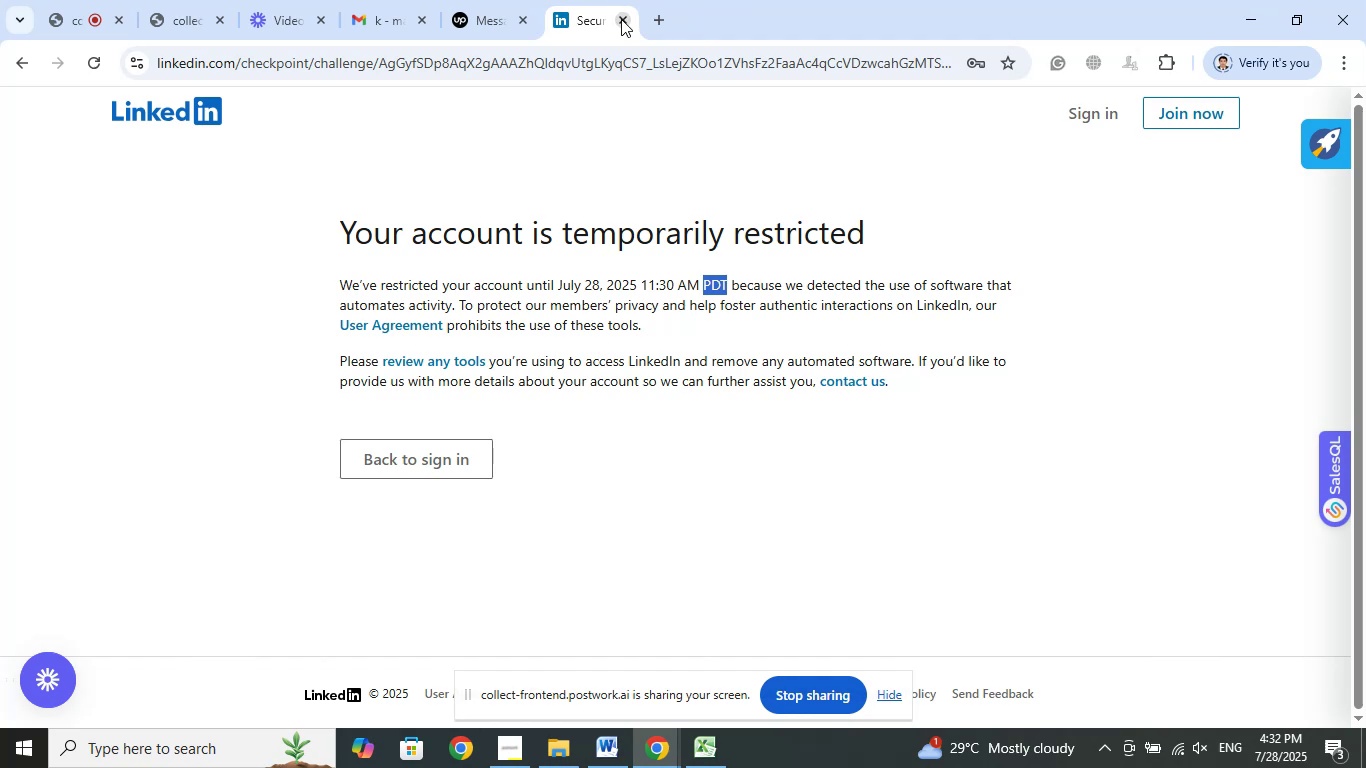 
left_click([621, 19])
 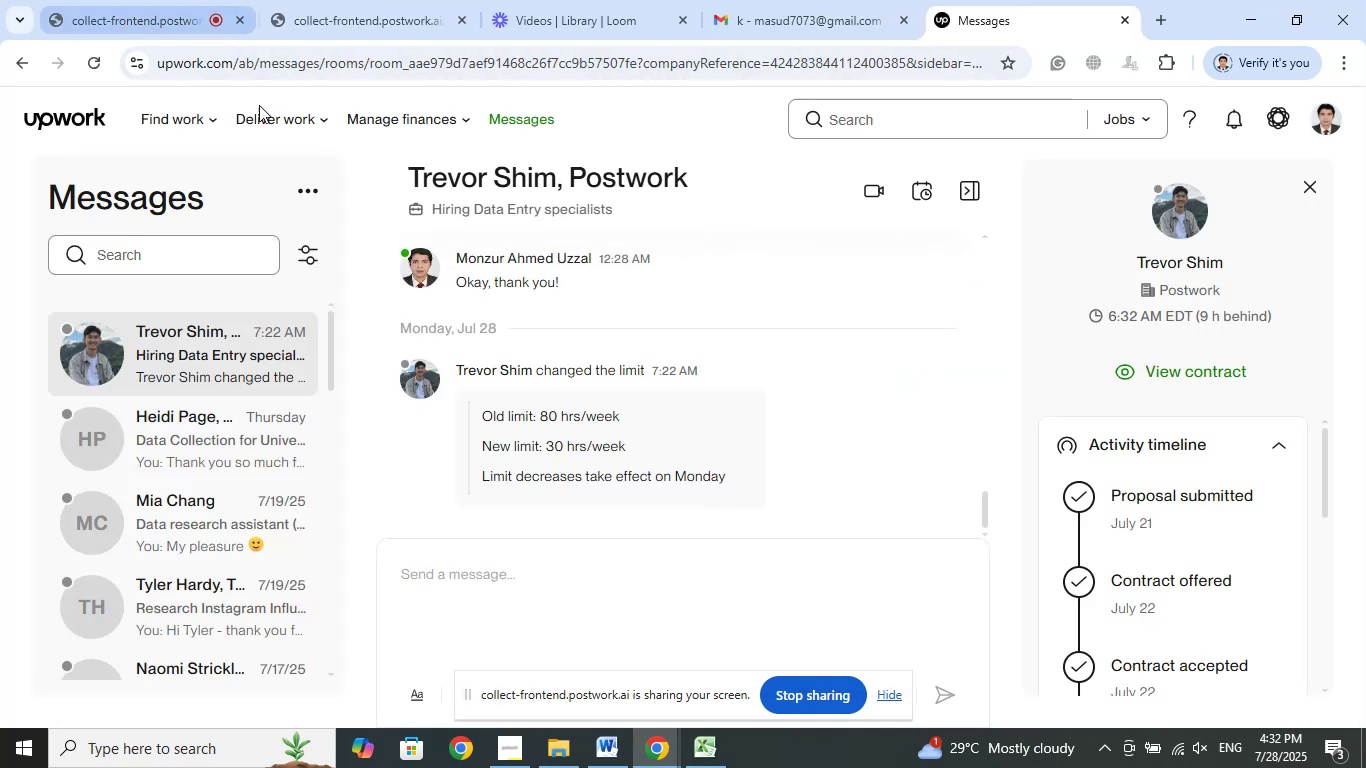 
left_click([152, 0])
 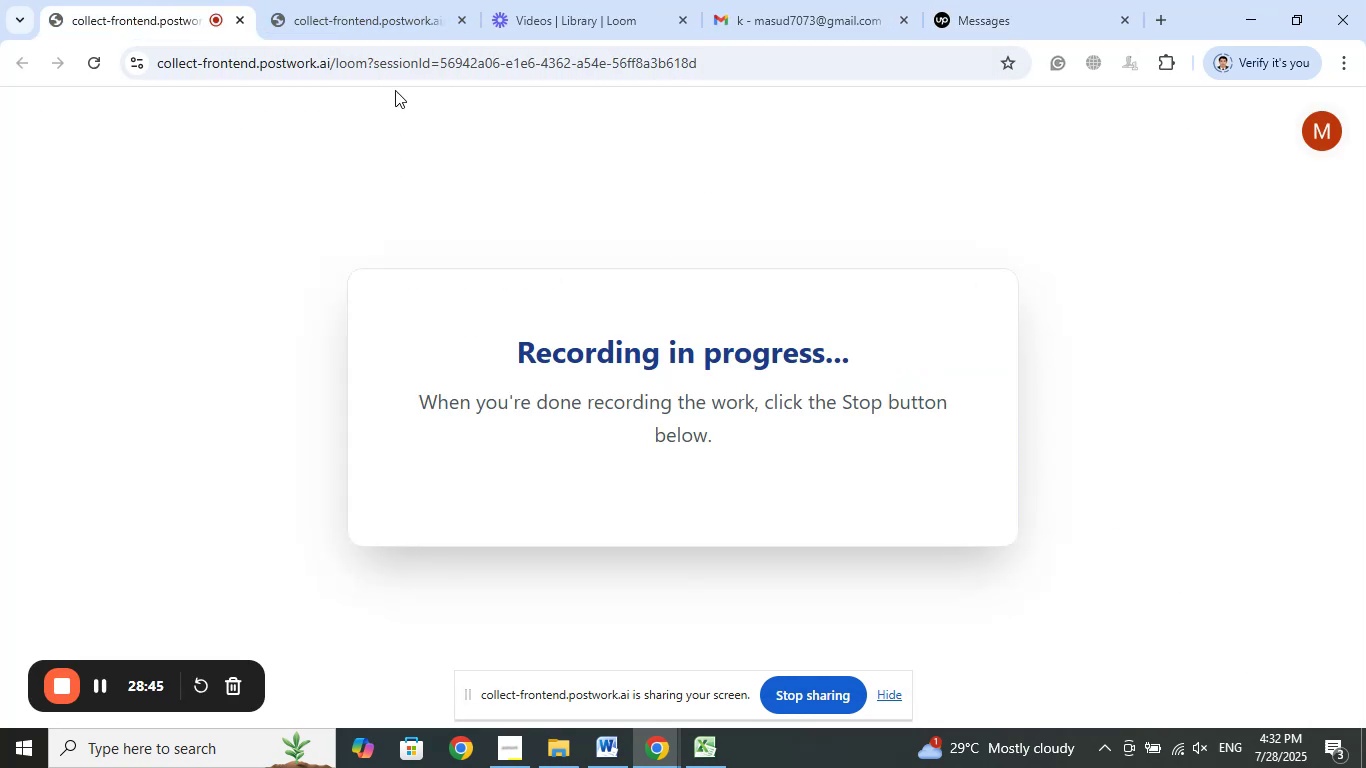 
left_click([372, 0])
 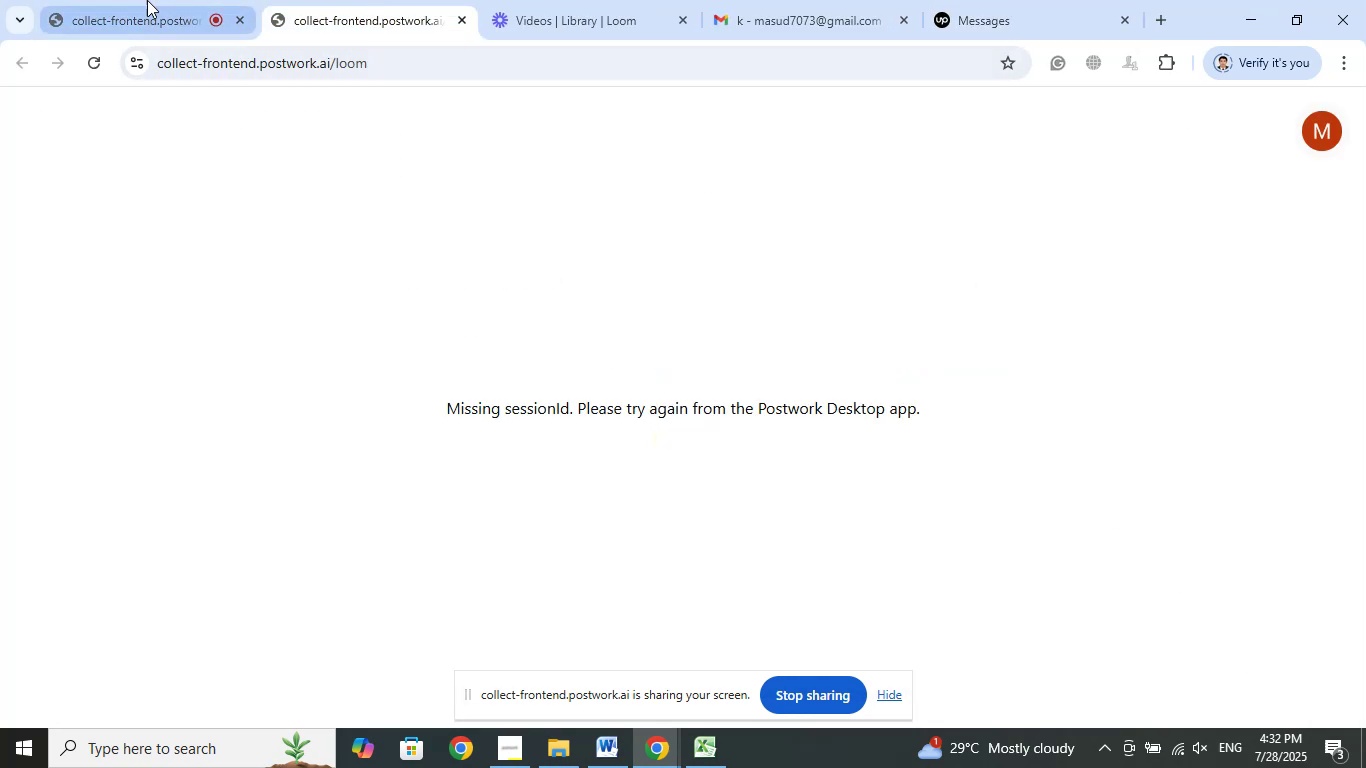 
left_click([147, 0])
 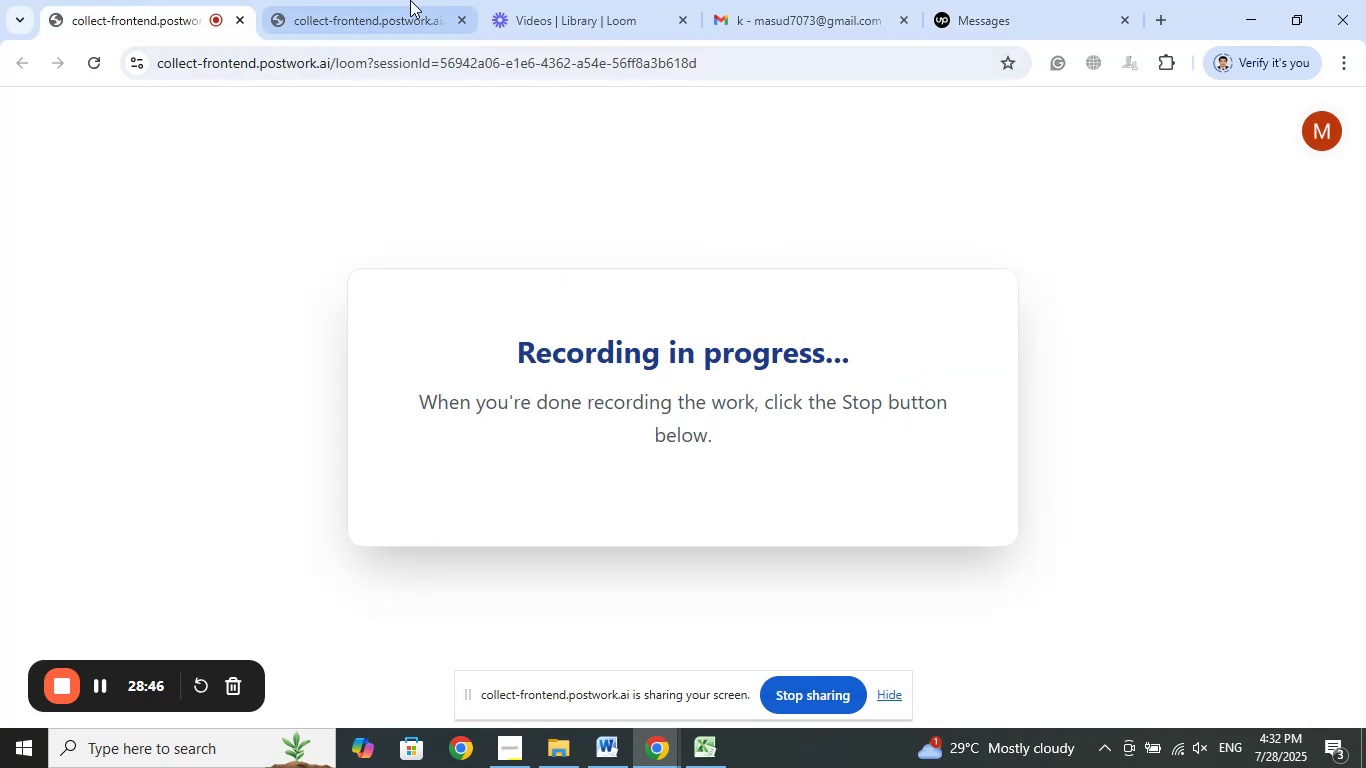 
left_click([406, 0])
 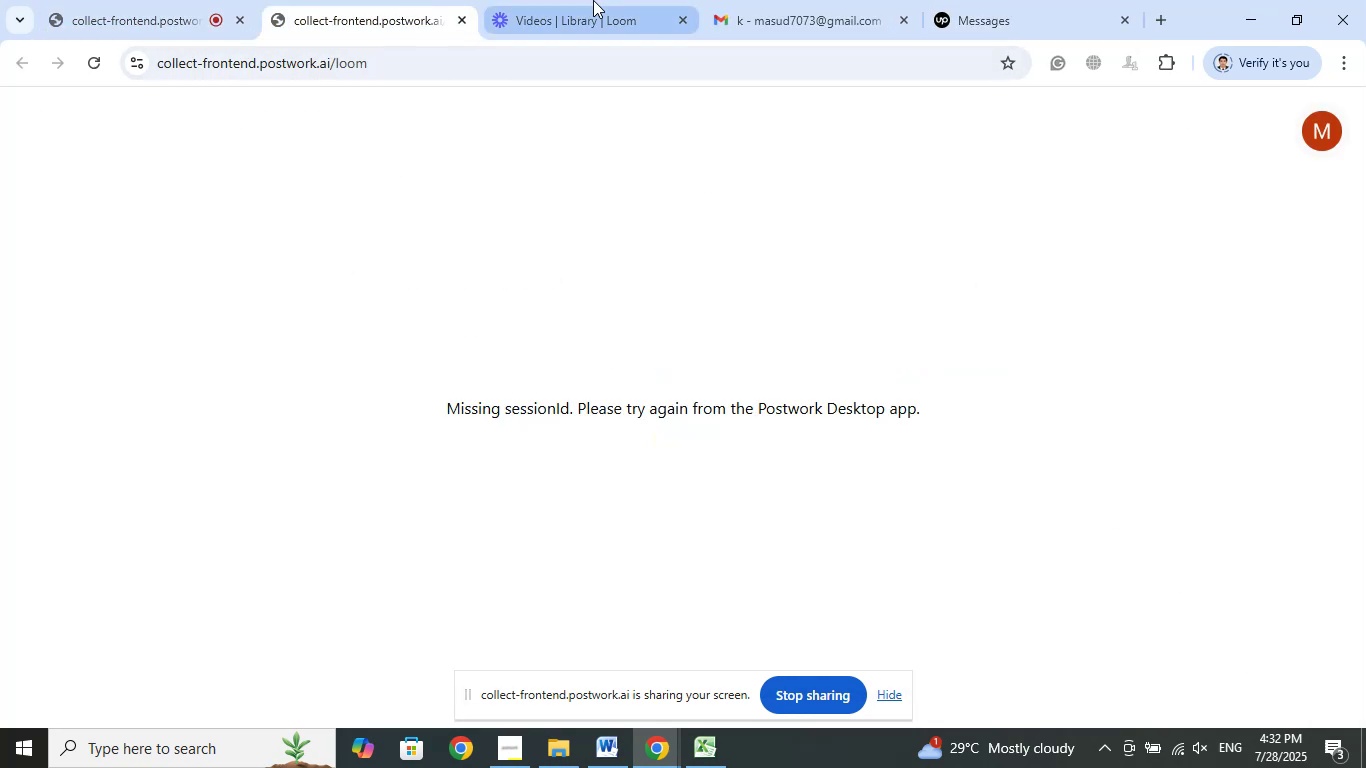 
left_click([593, 0])
 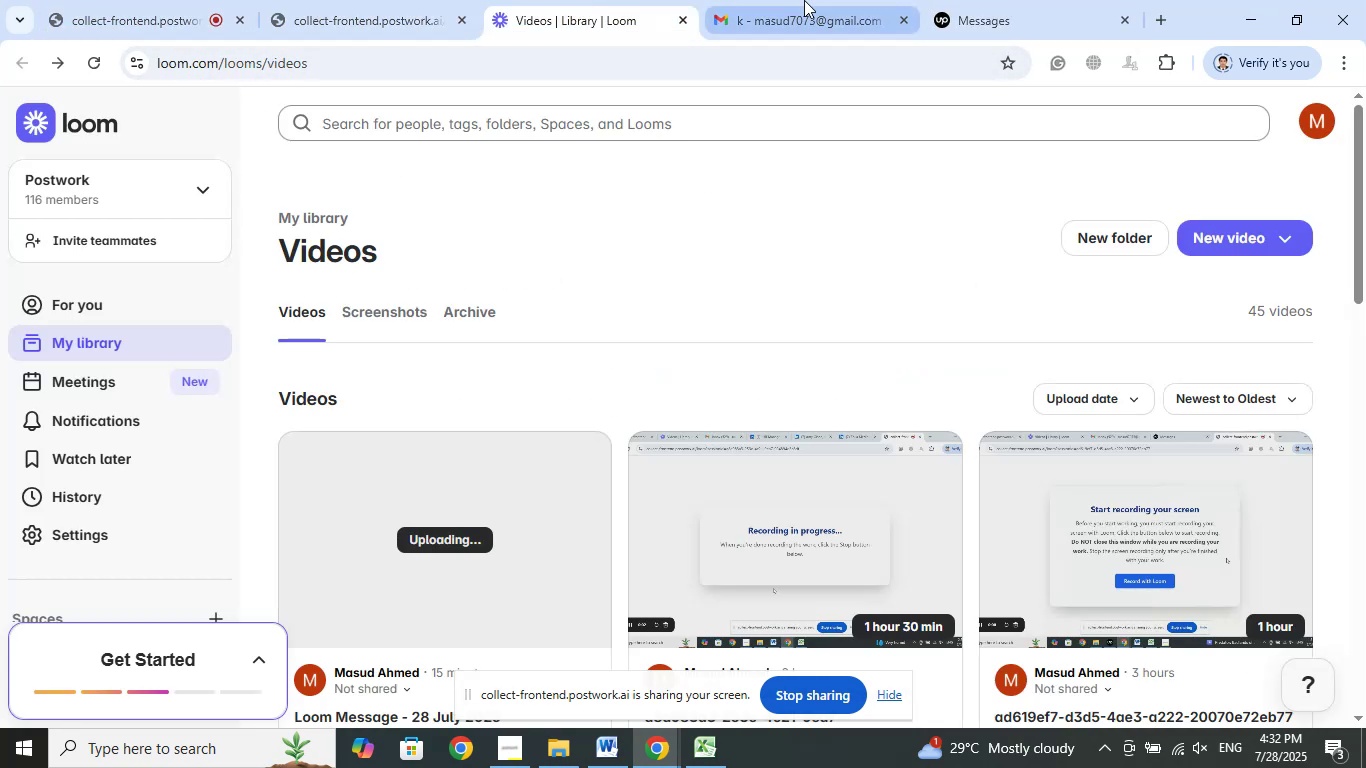 
left_click([804, 0])
 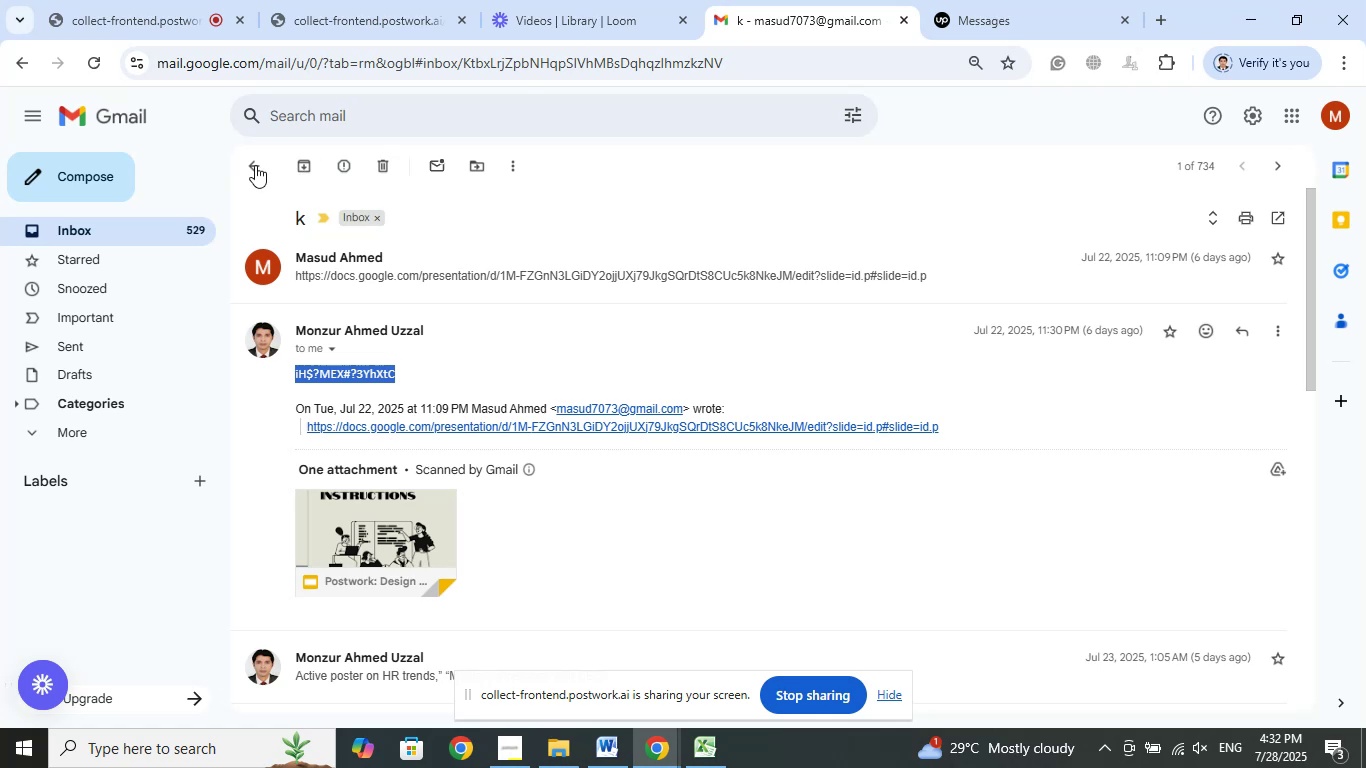 
left_click([250, 163])
 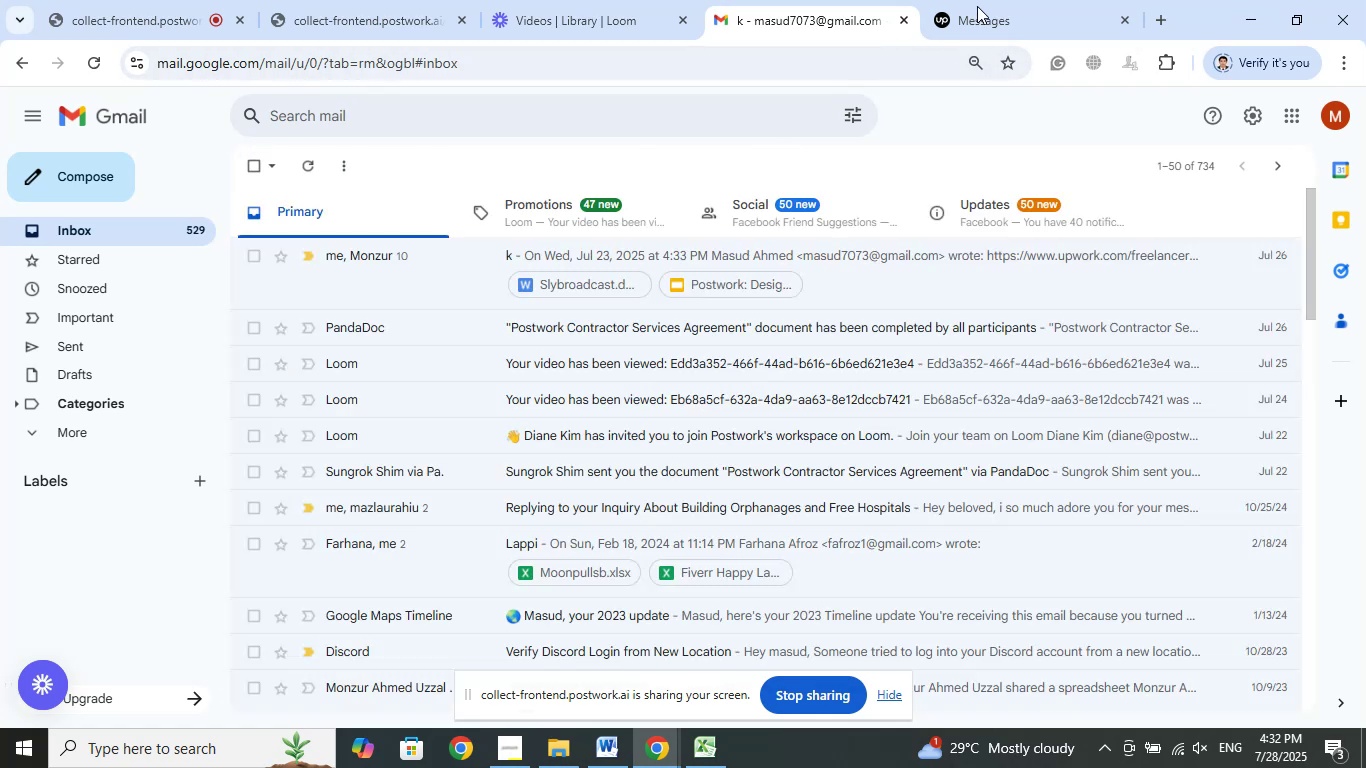 
left_click([977, 6])
 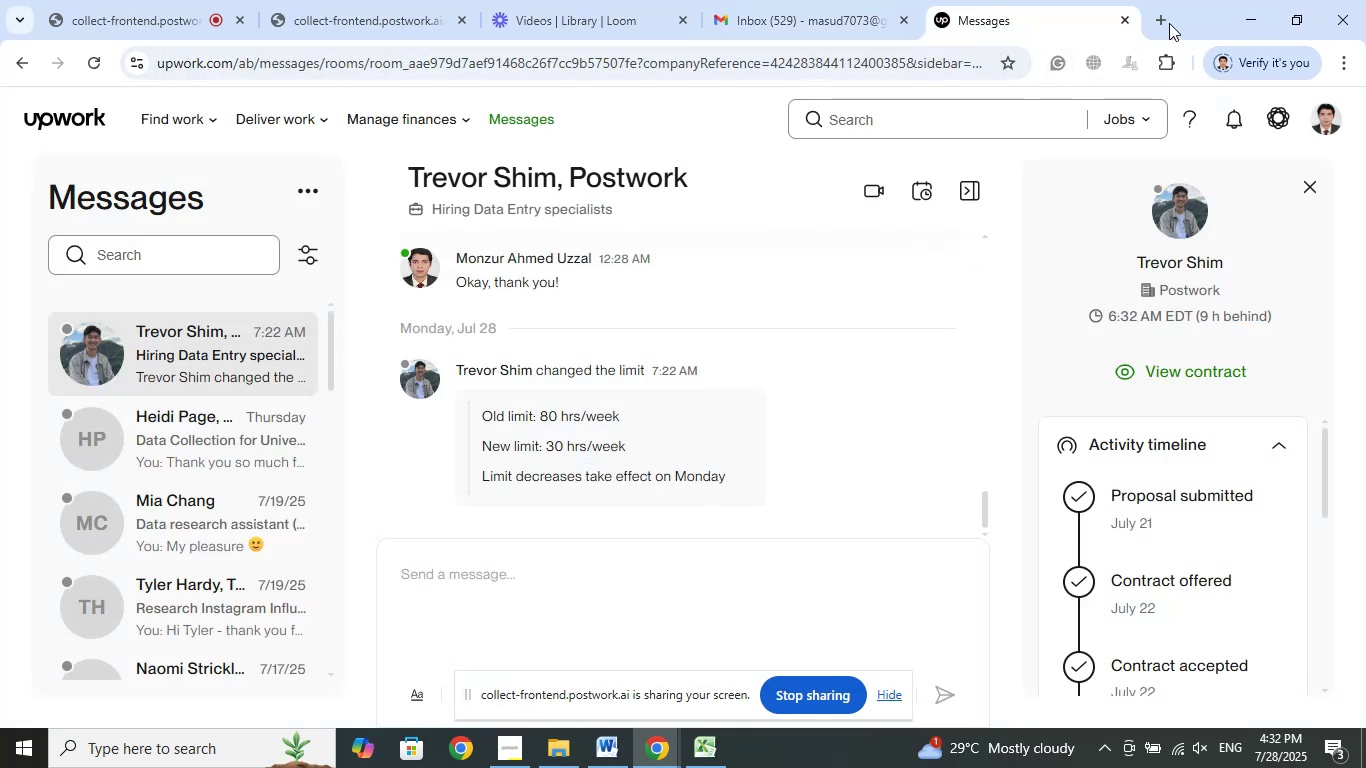 
left_click([1169, 22])
 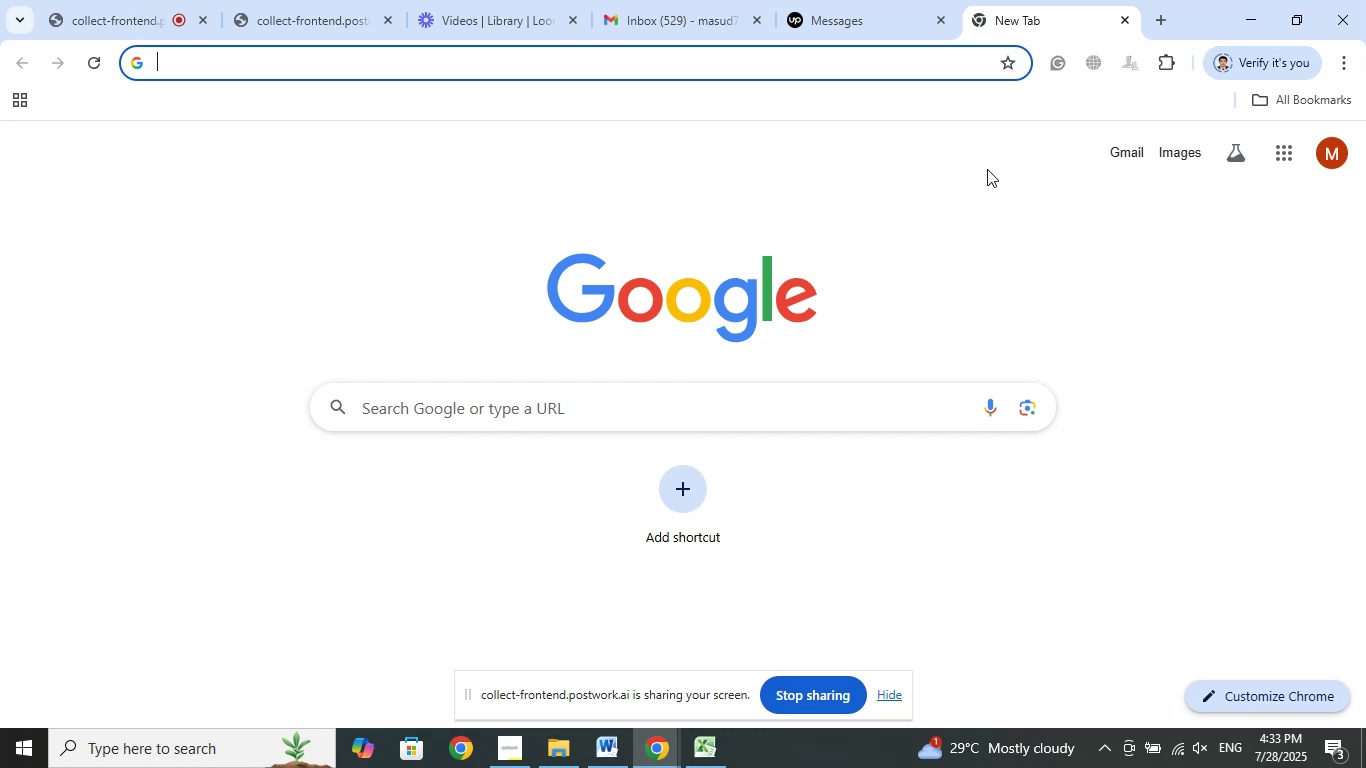 
wait(99.97)
 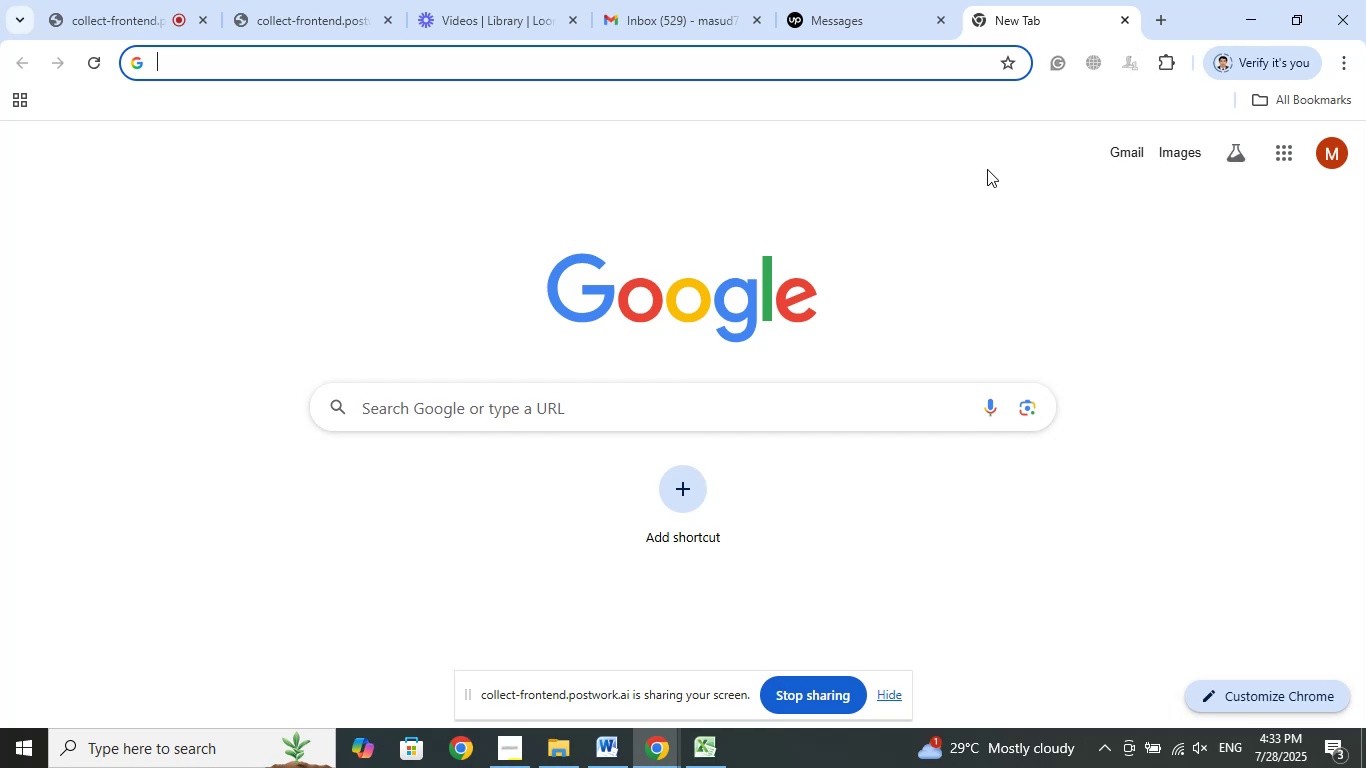 
left_click([770, 132])
 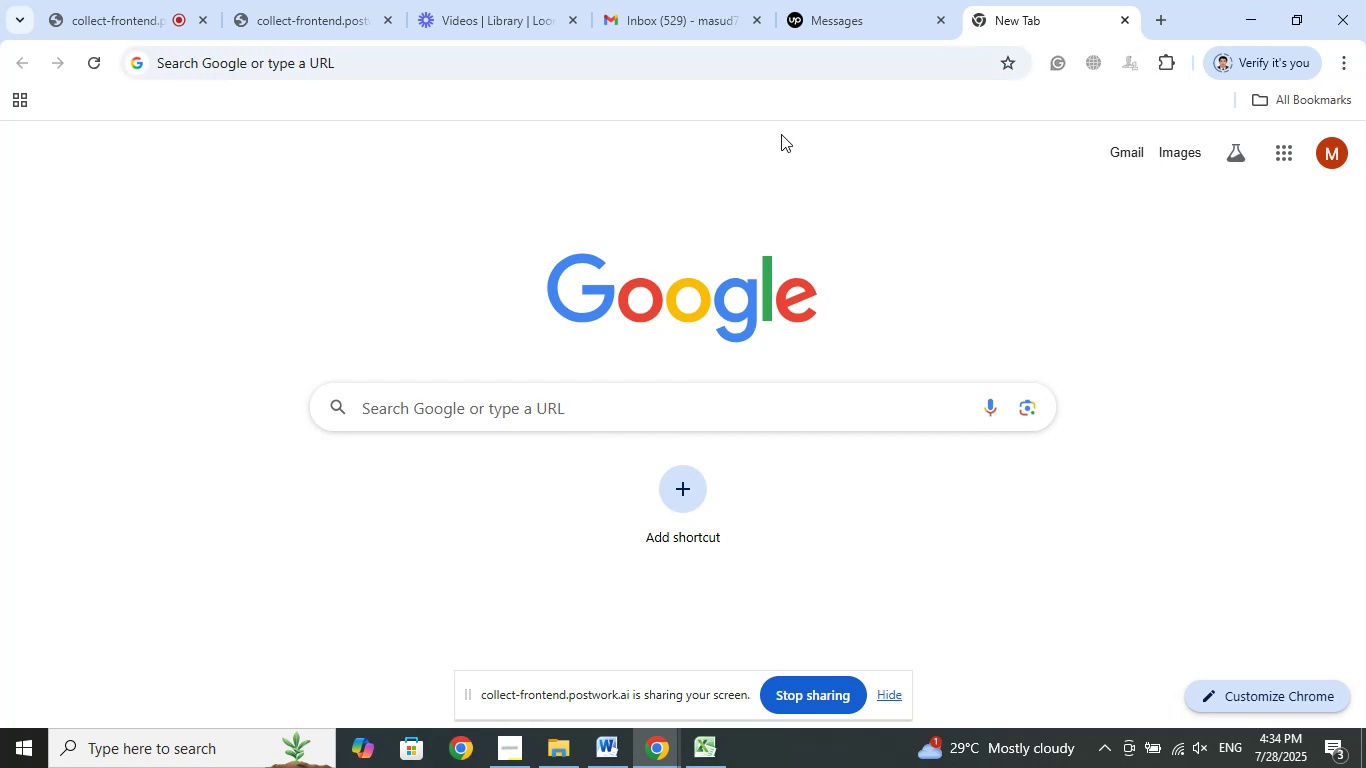 
wait(5.7)
 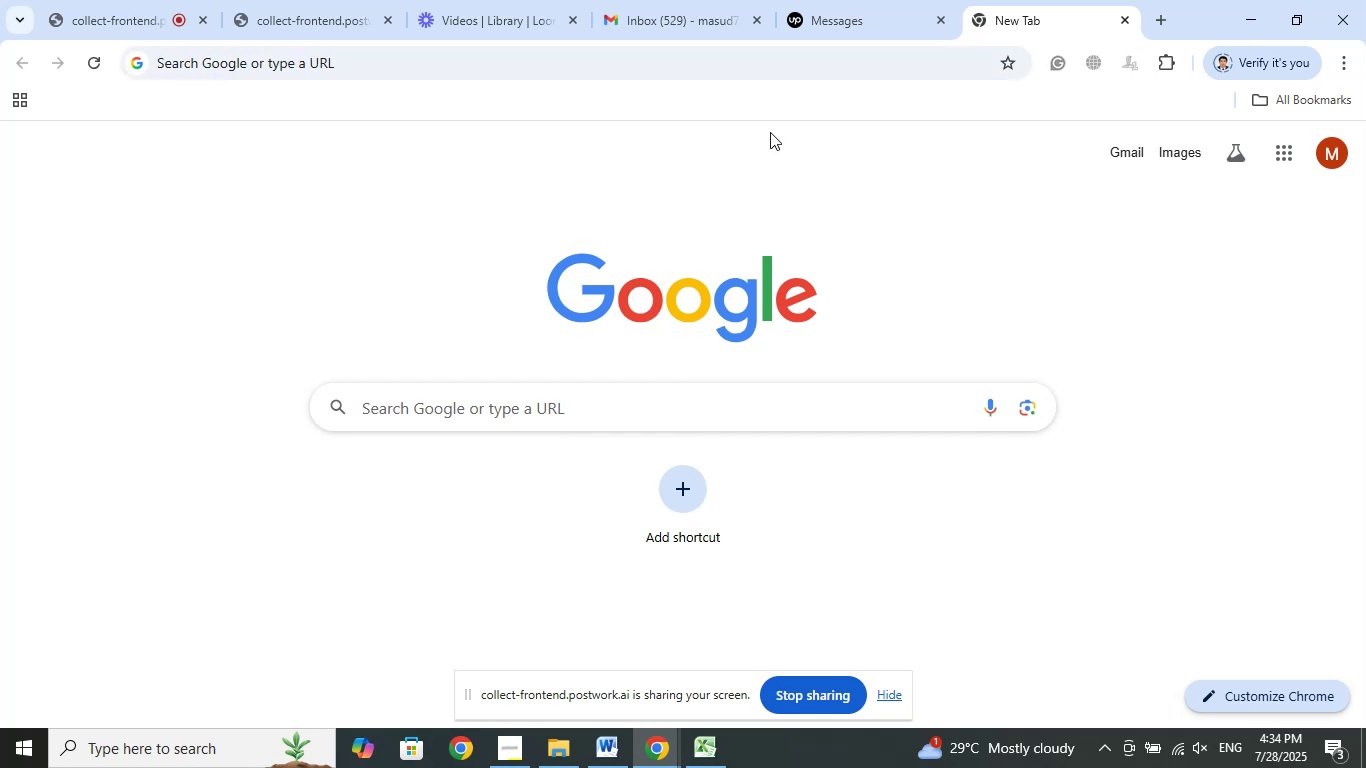 
left_click([1119, 15])
 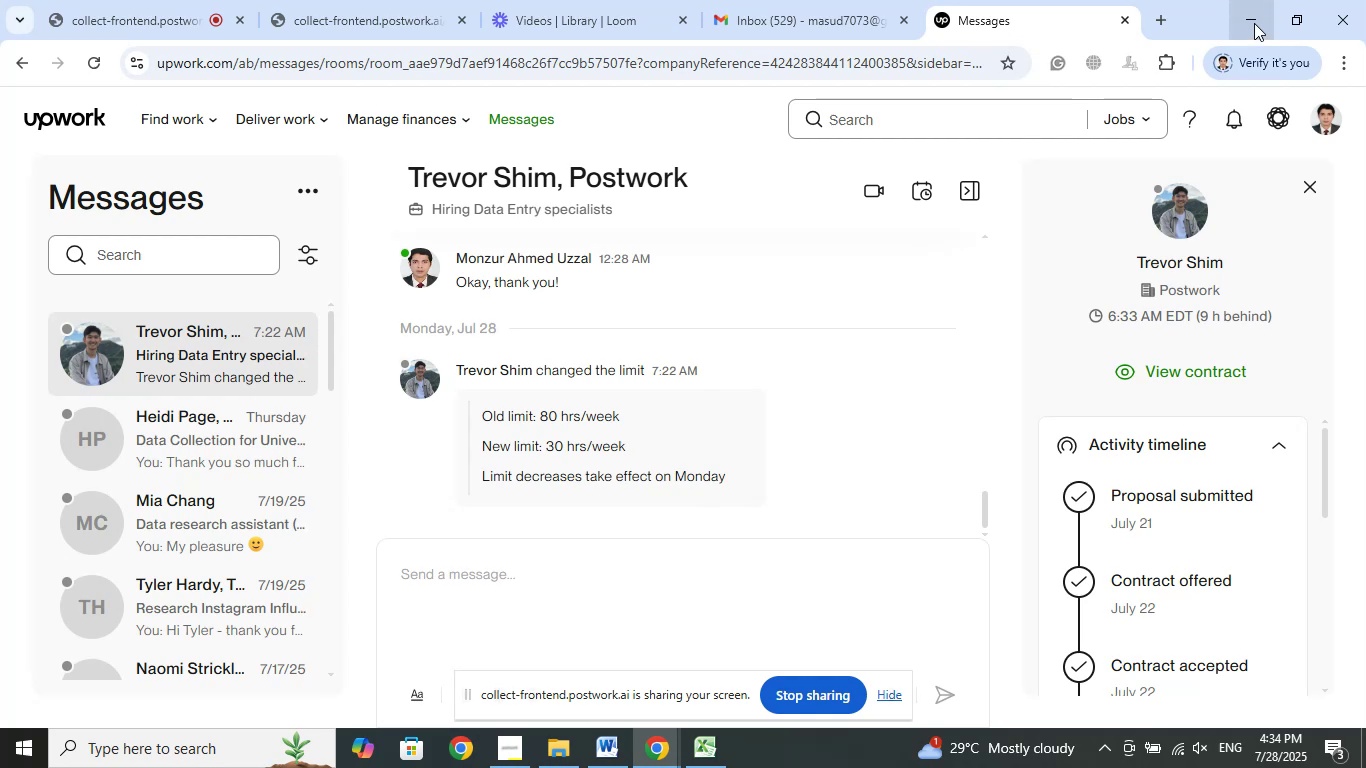 
left_click([1254, 23])
 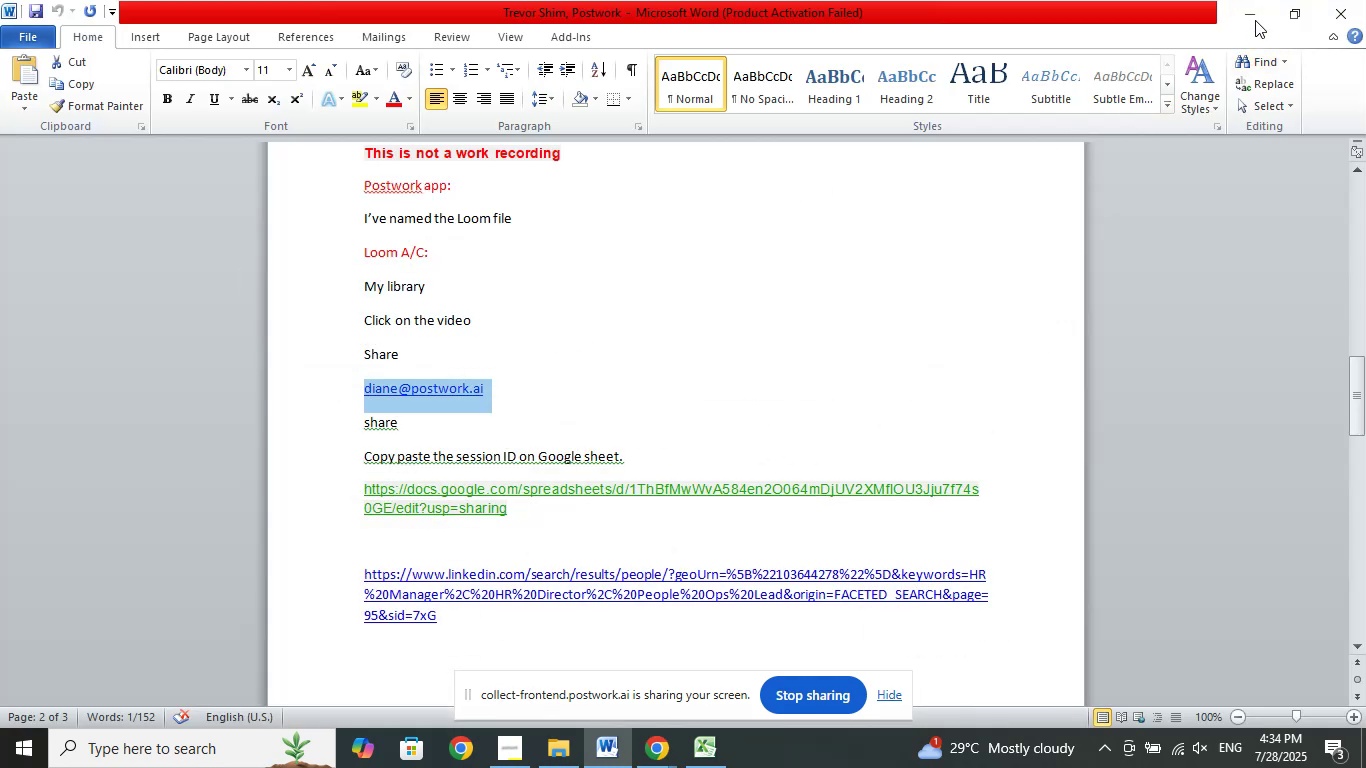 
left_click([1263, 11])
 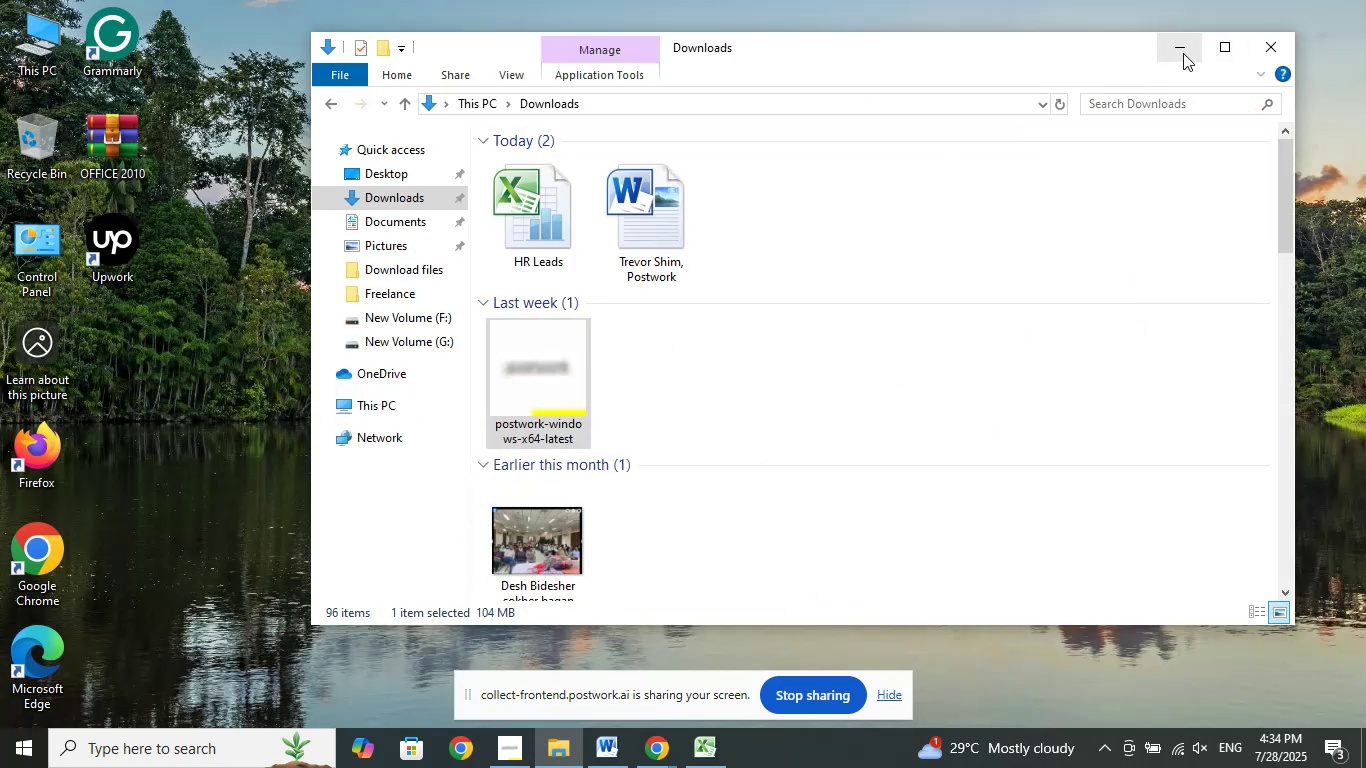 
left_click([1183, 53])
 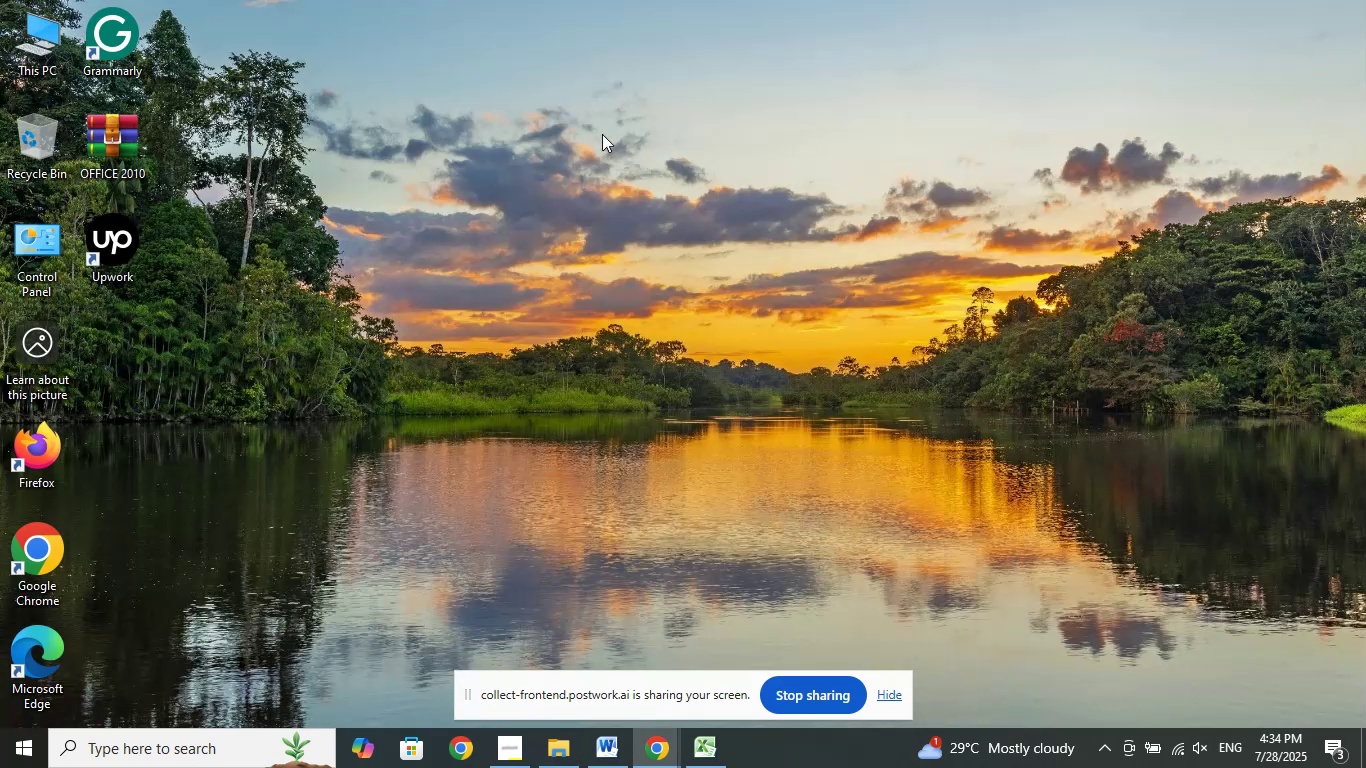 
right_click([602, 134])
 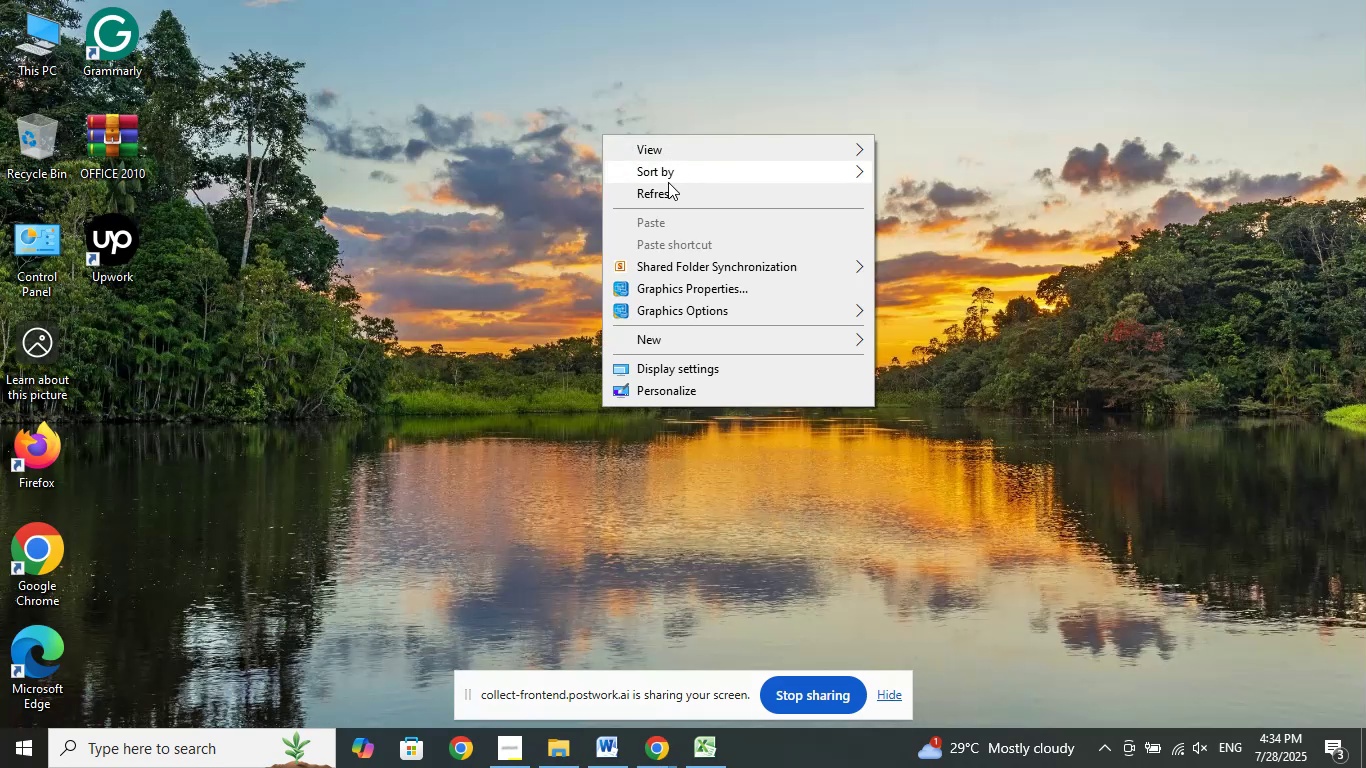 
left_click([668, 182])
 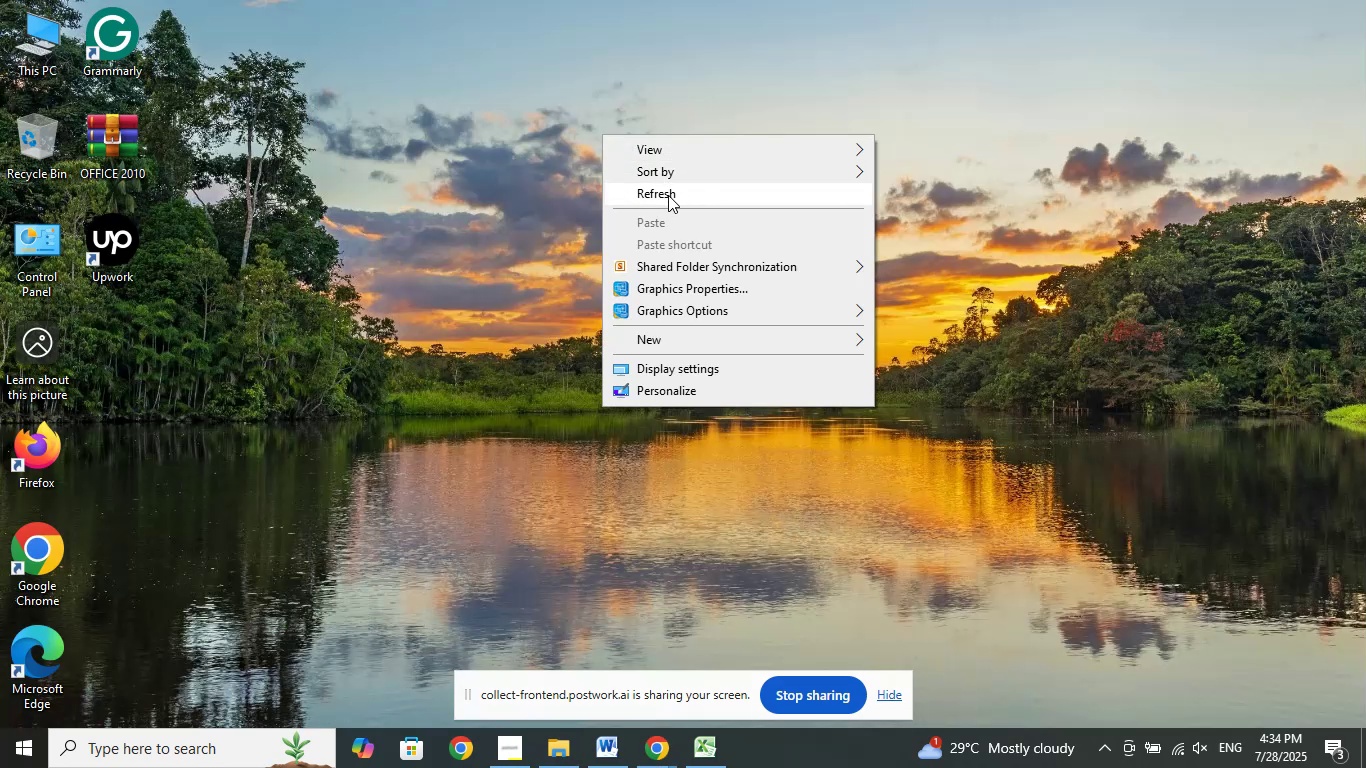 
left_click([668, 195])
 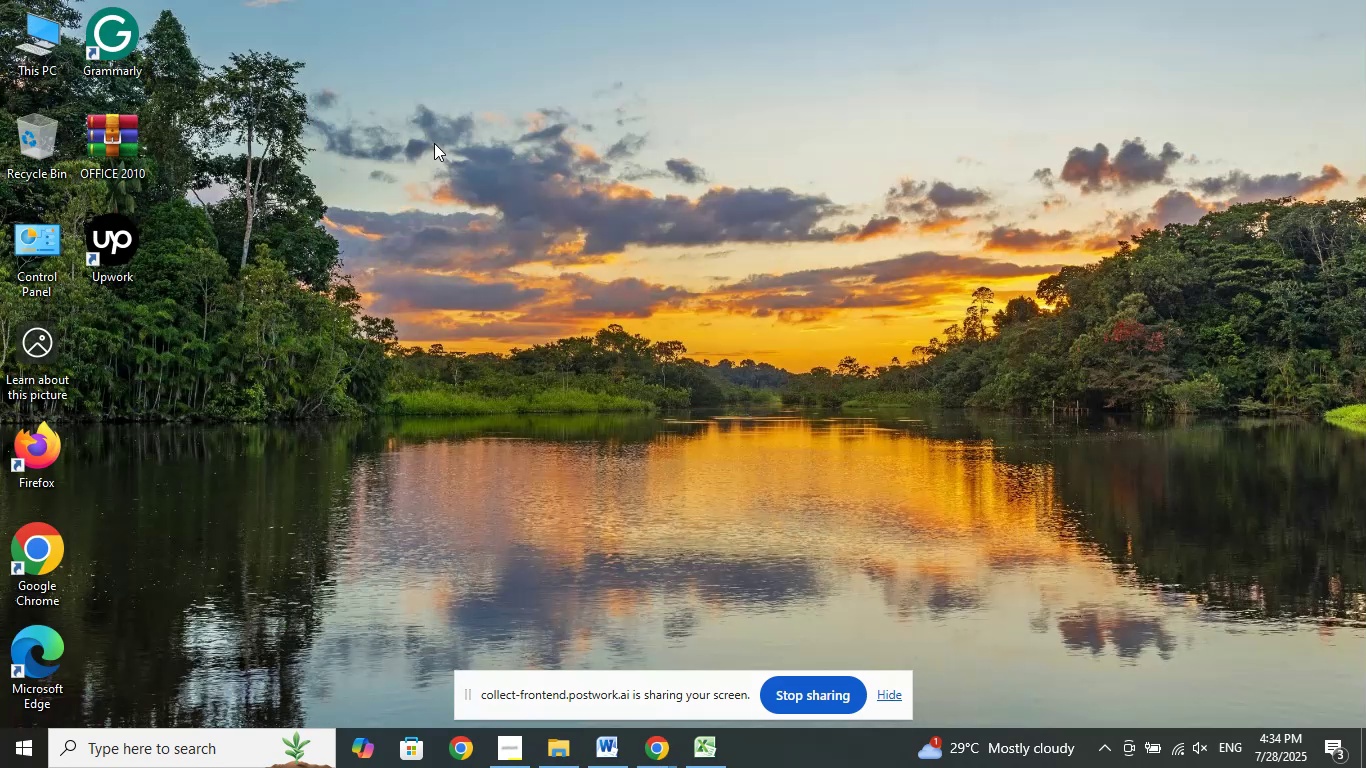 
right_click([434, 143])
 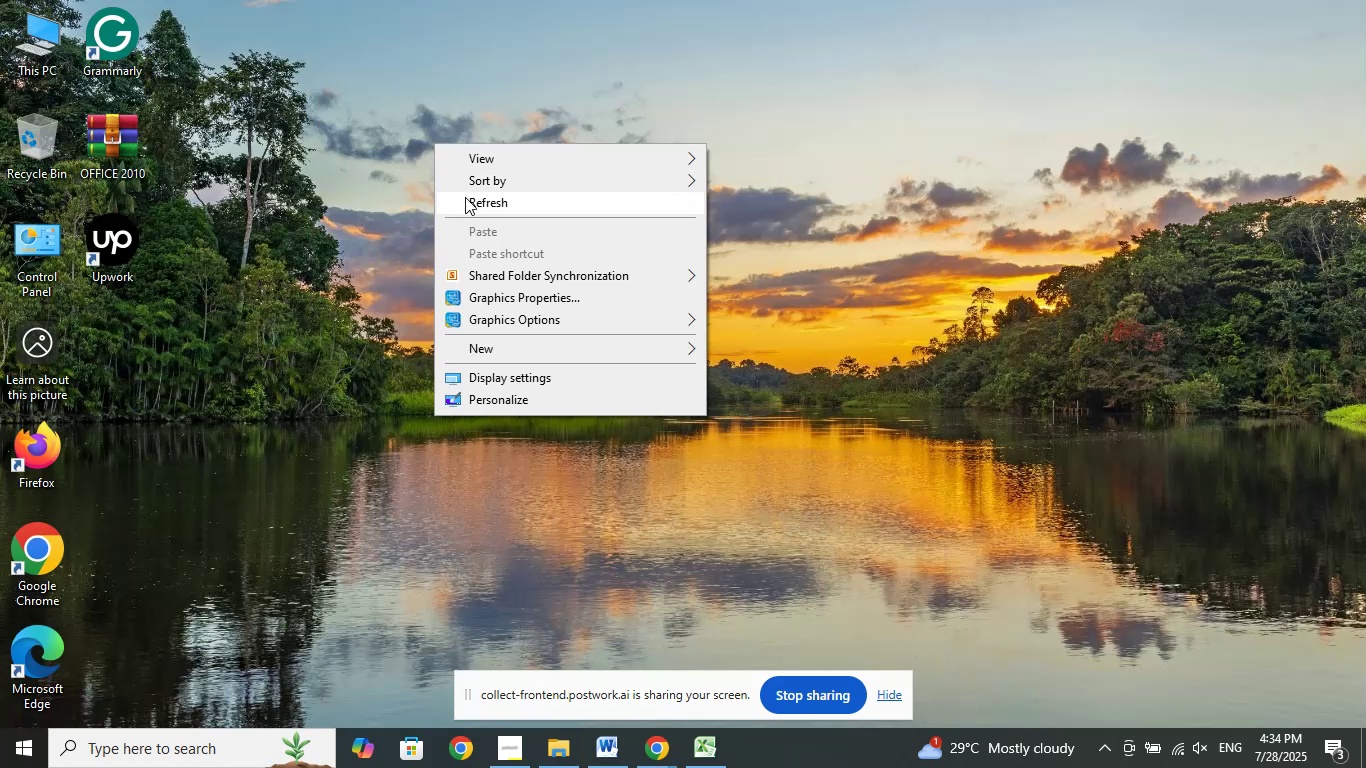 
left_click([465, 197])
 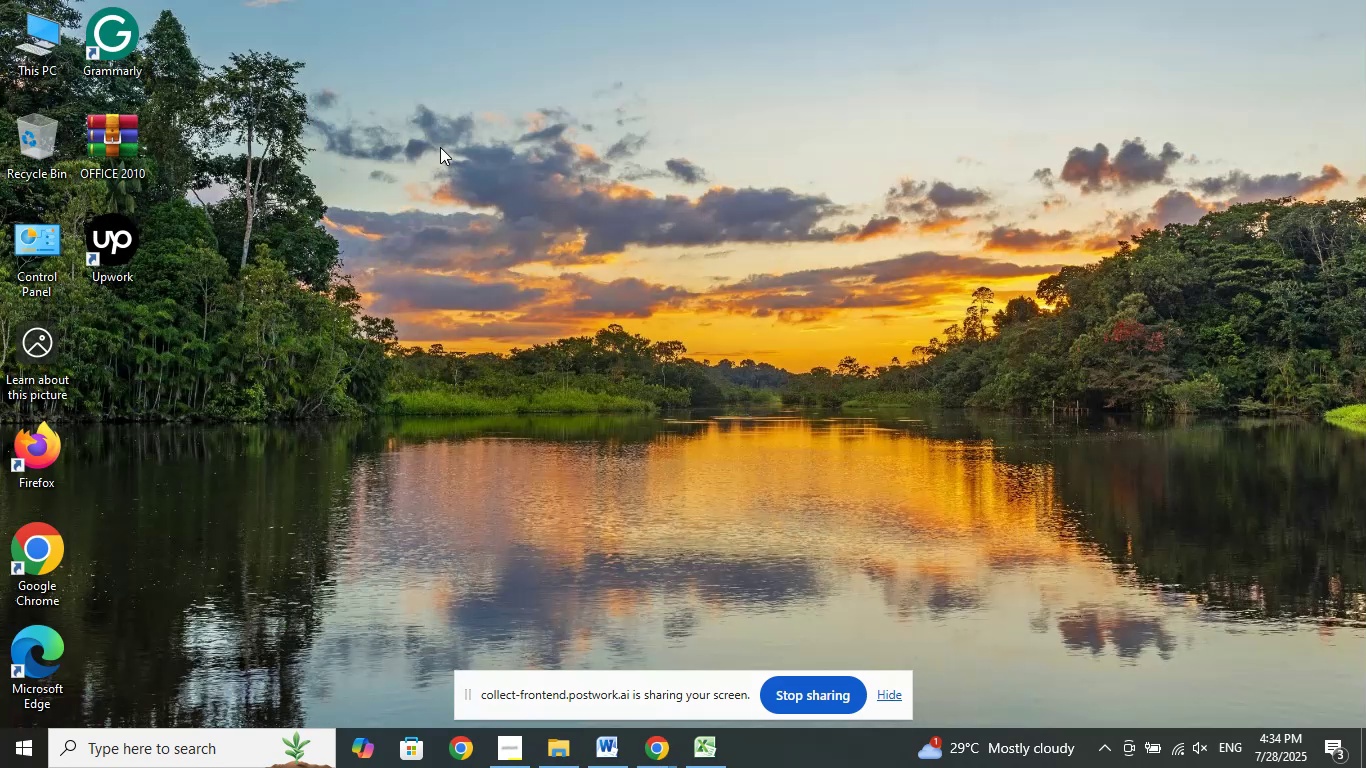 
right_click([440, 147])
 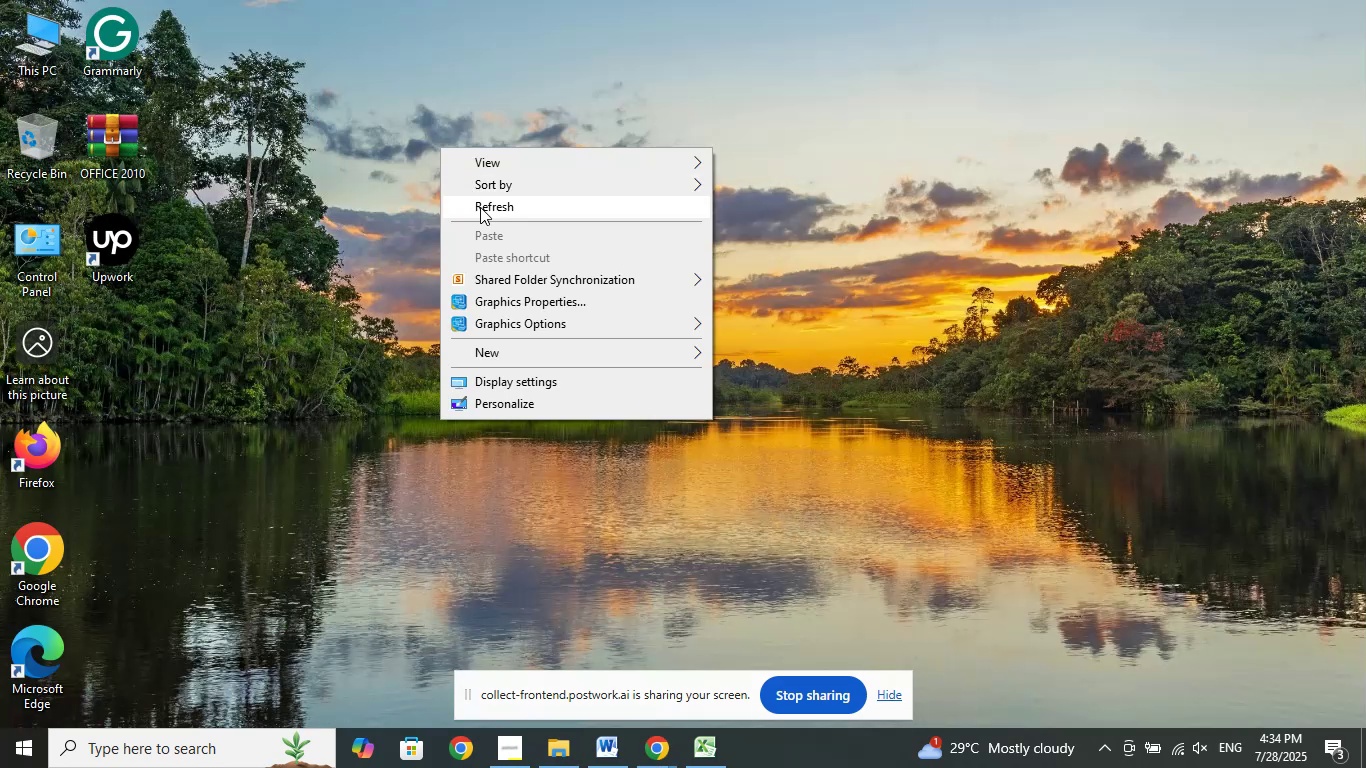 
left_click([480, 207])
 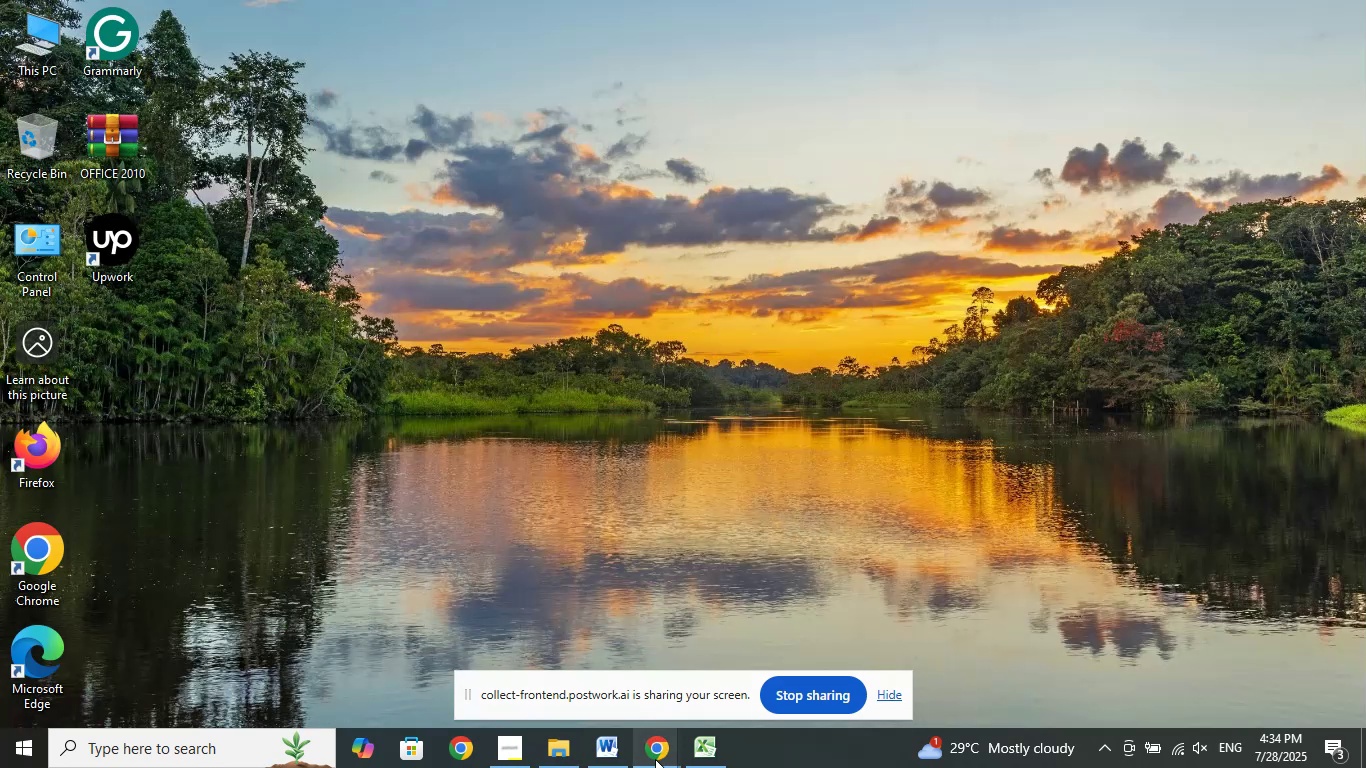 
left_click([654, 760])
 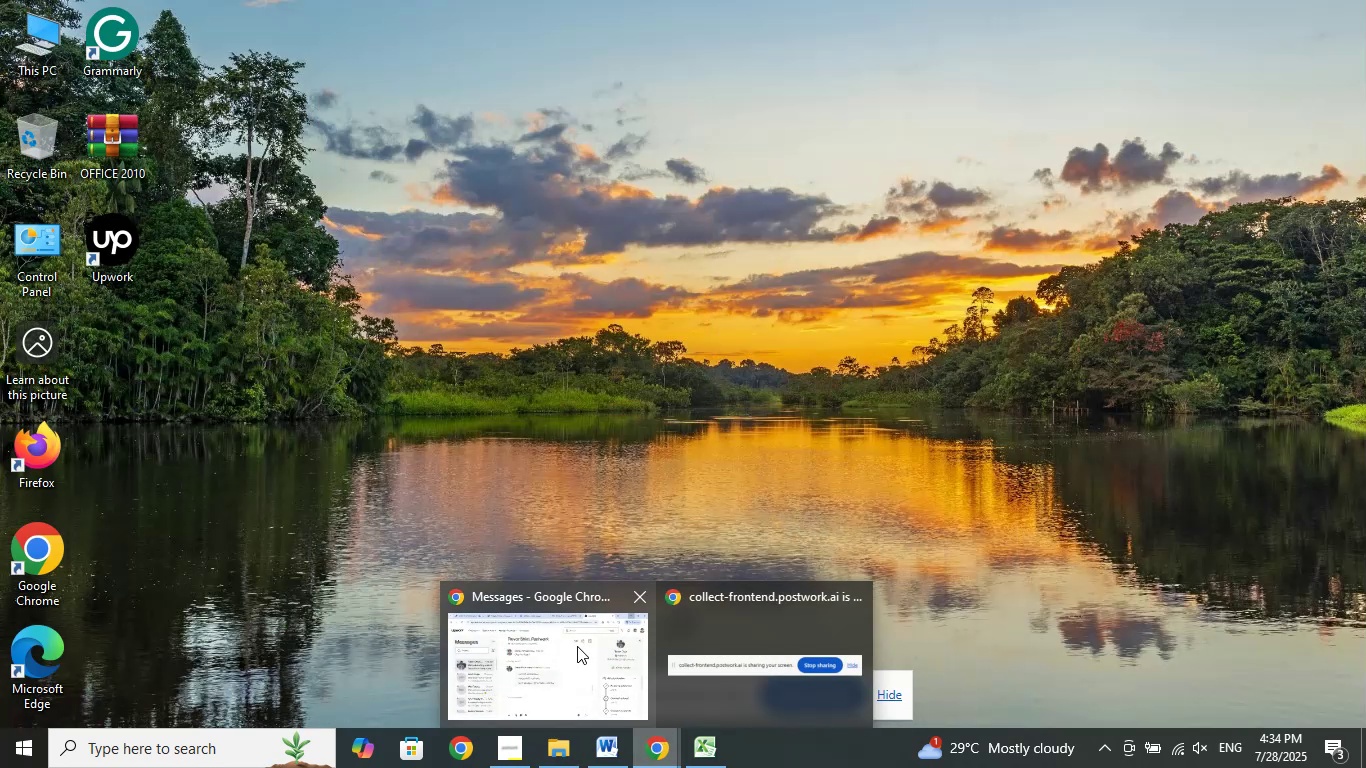 
left_click([577, 646])
 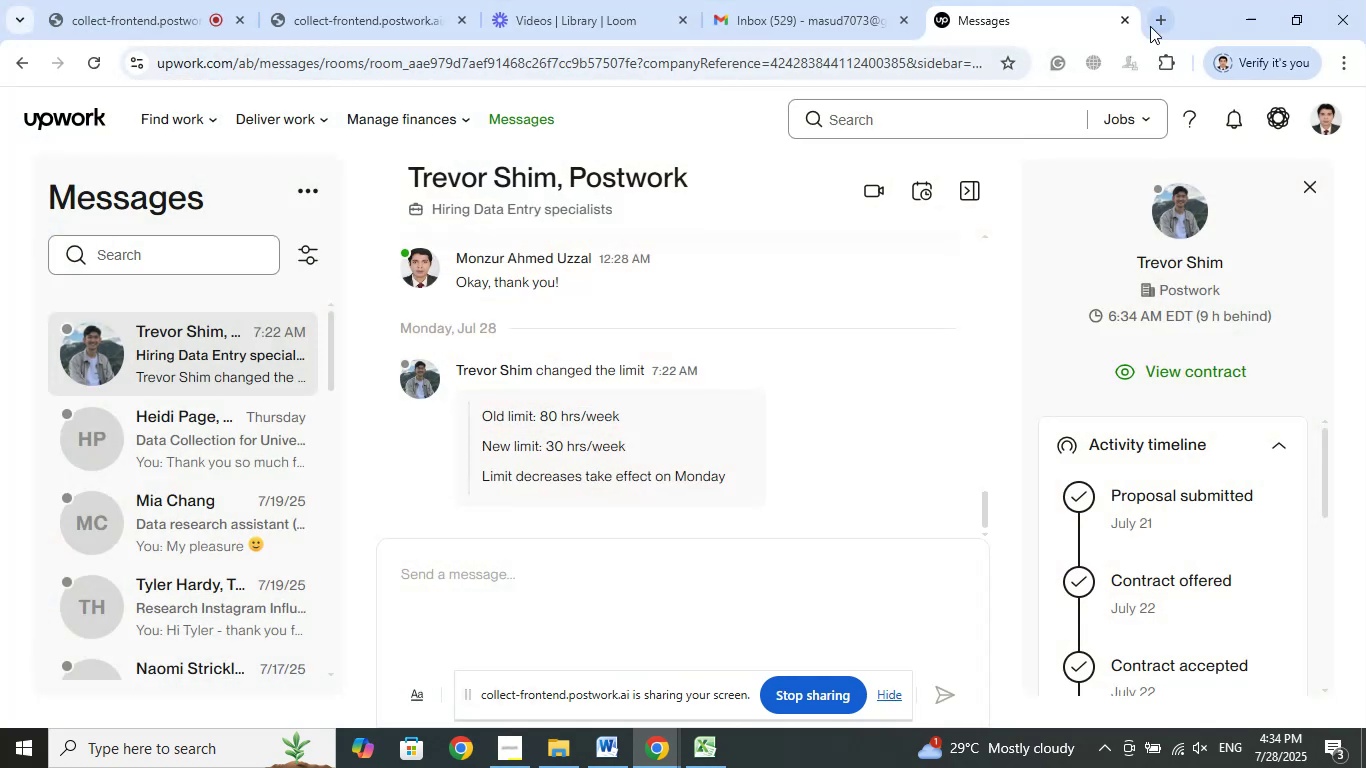 
left_click([1153, 25])
 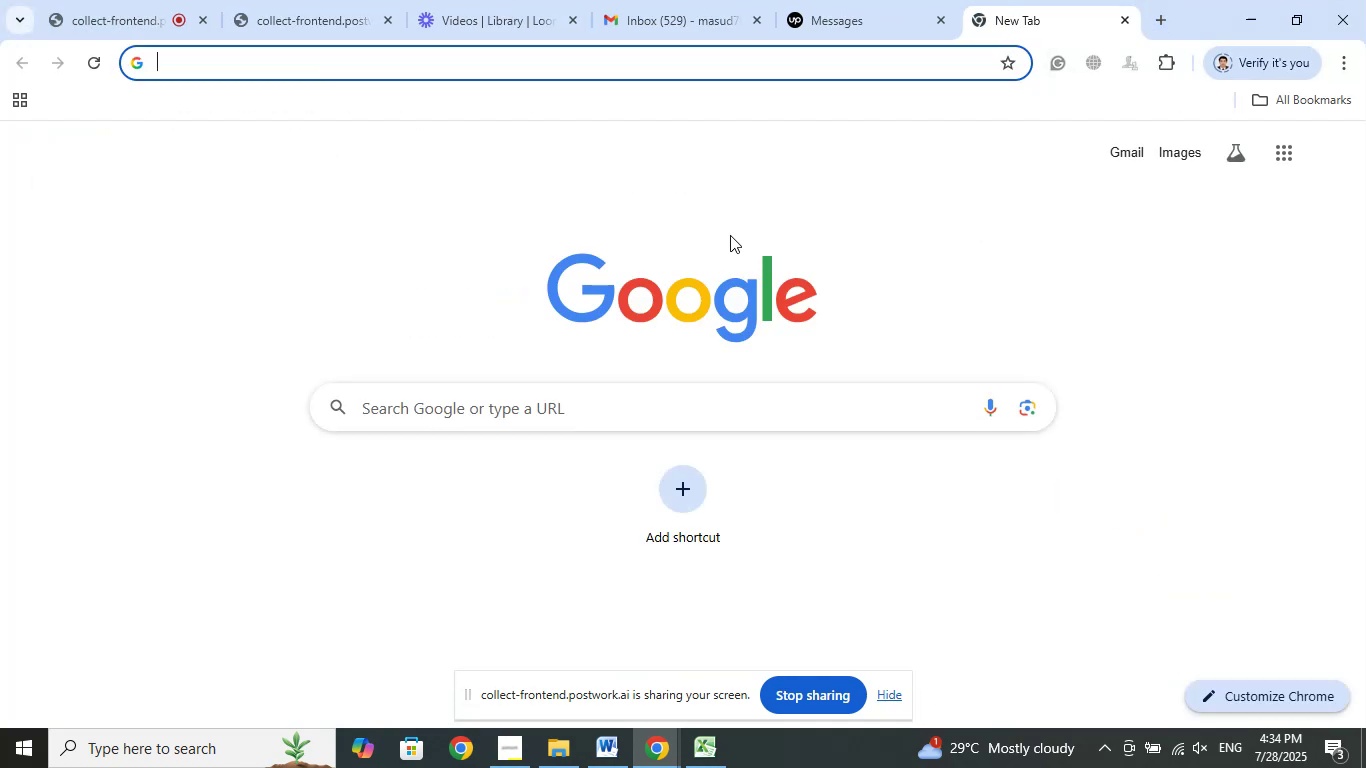 
type(lin)
 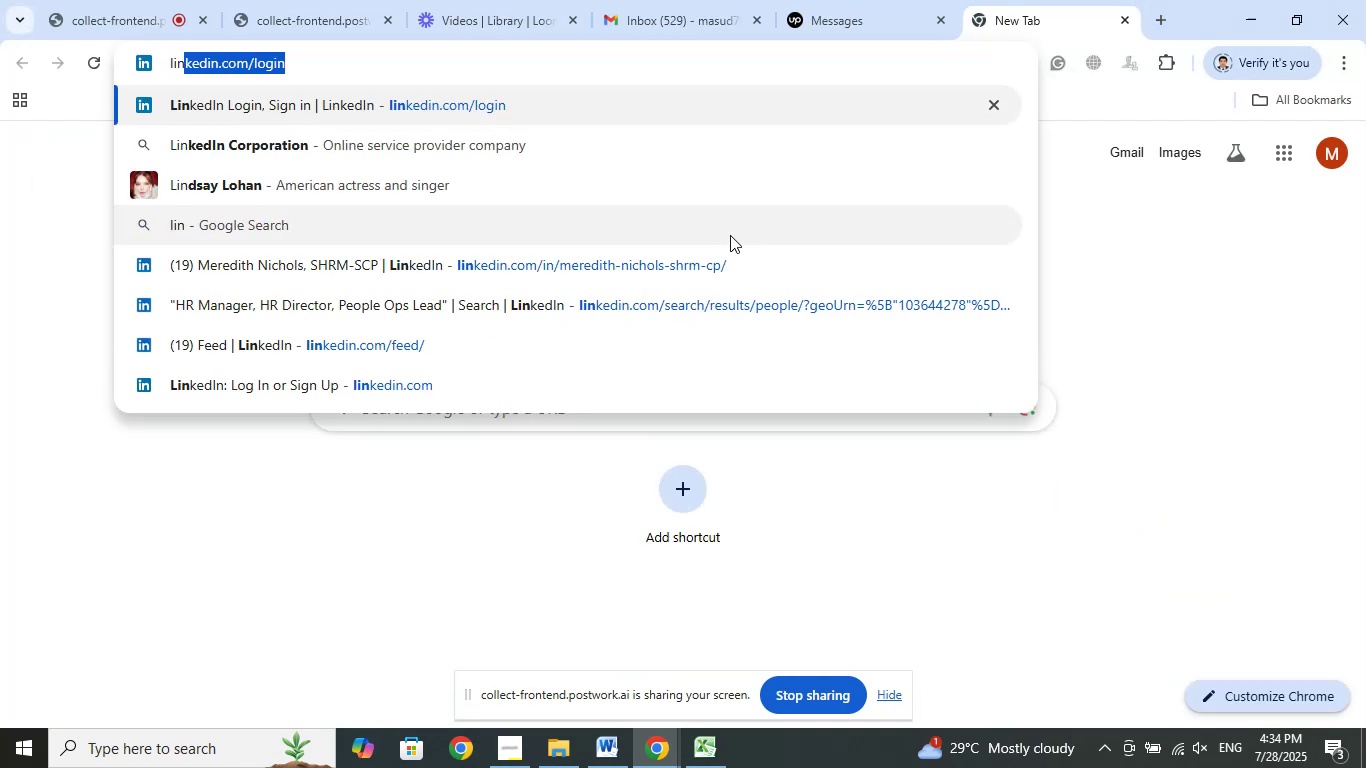 
key(ArrowRight)
 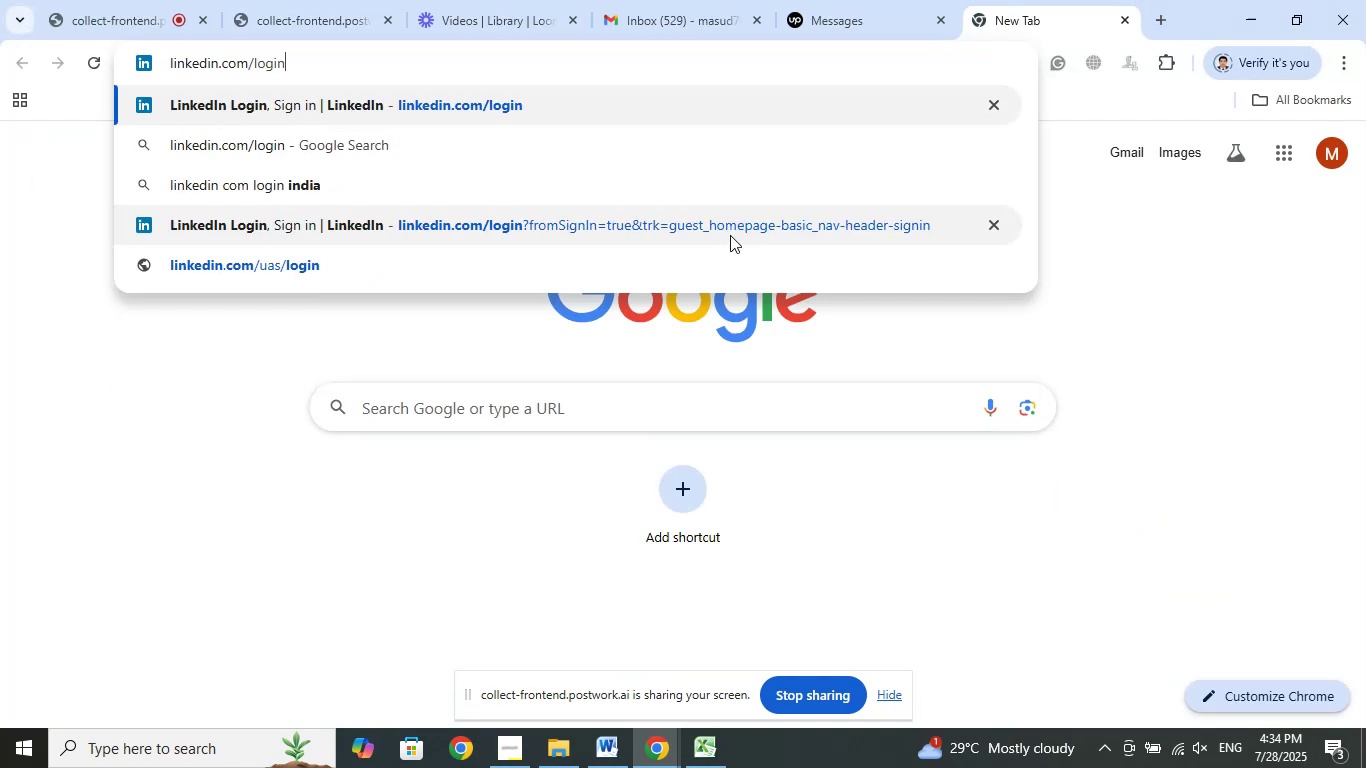 
key(Enter)
 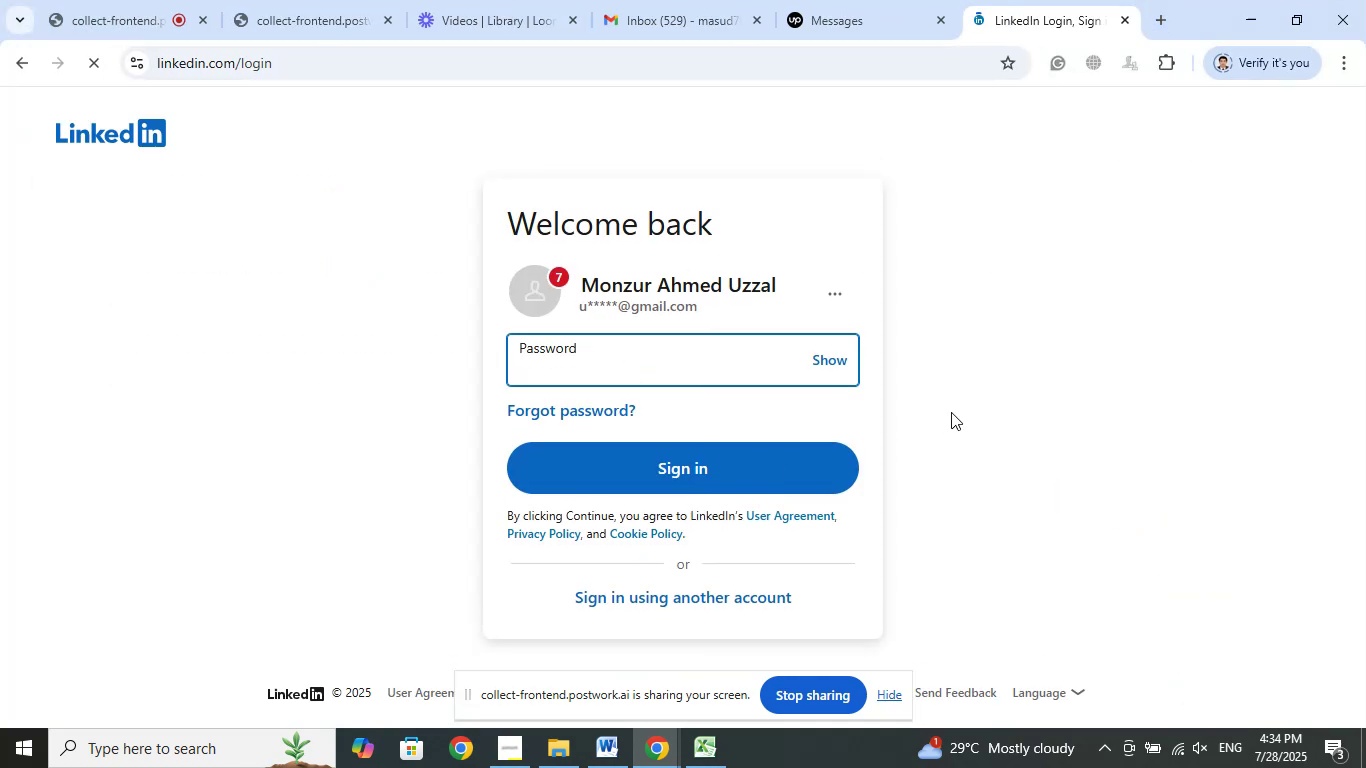 
mouse_move([966, 413])
 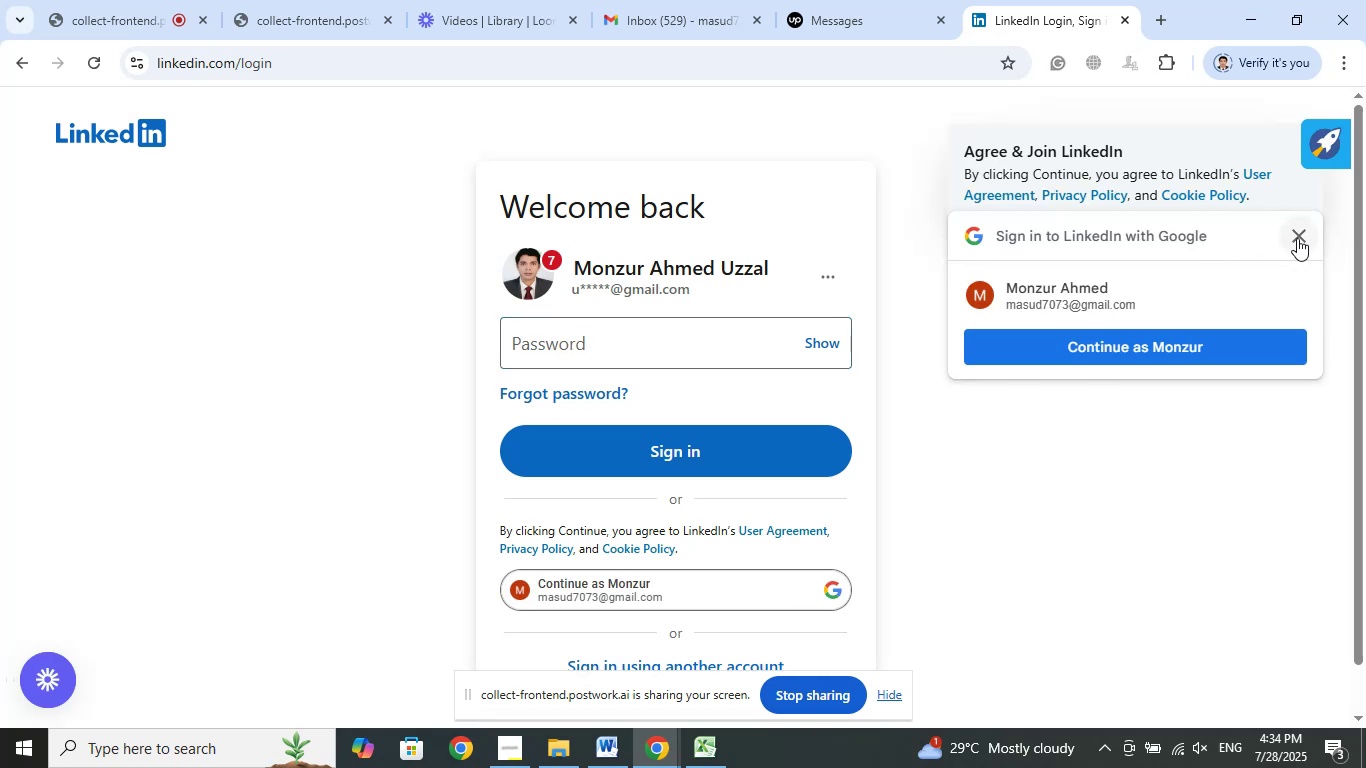 
left_click([1298, 239])
 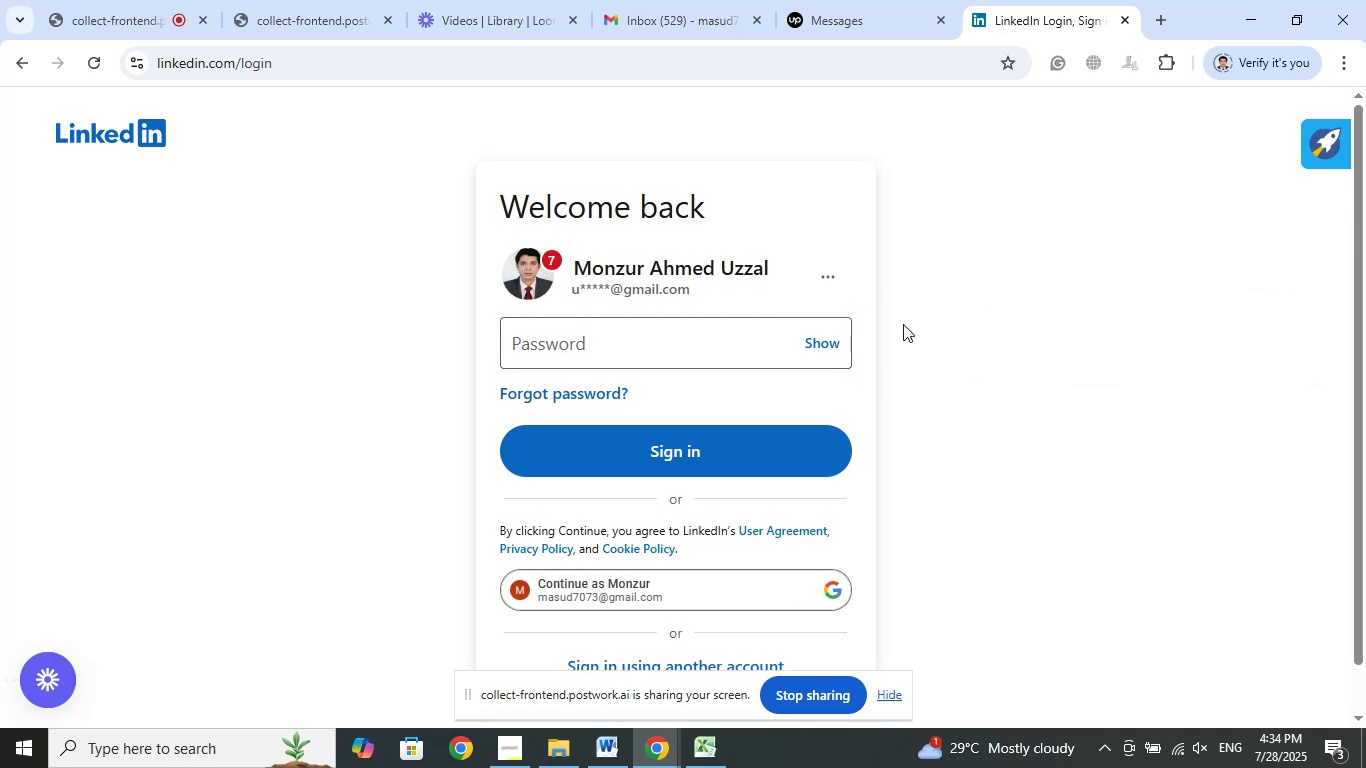 
wait(5.74)
 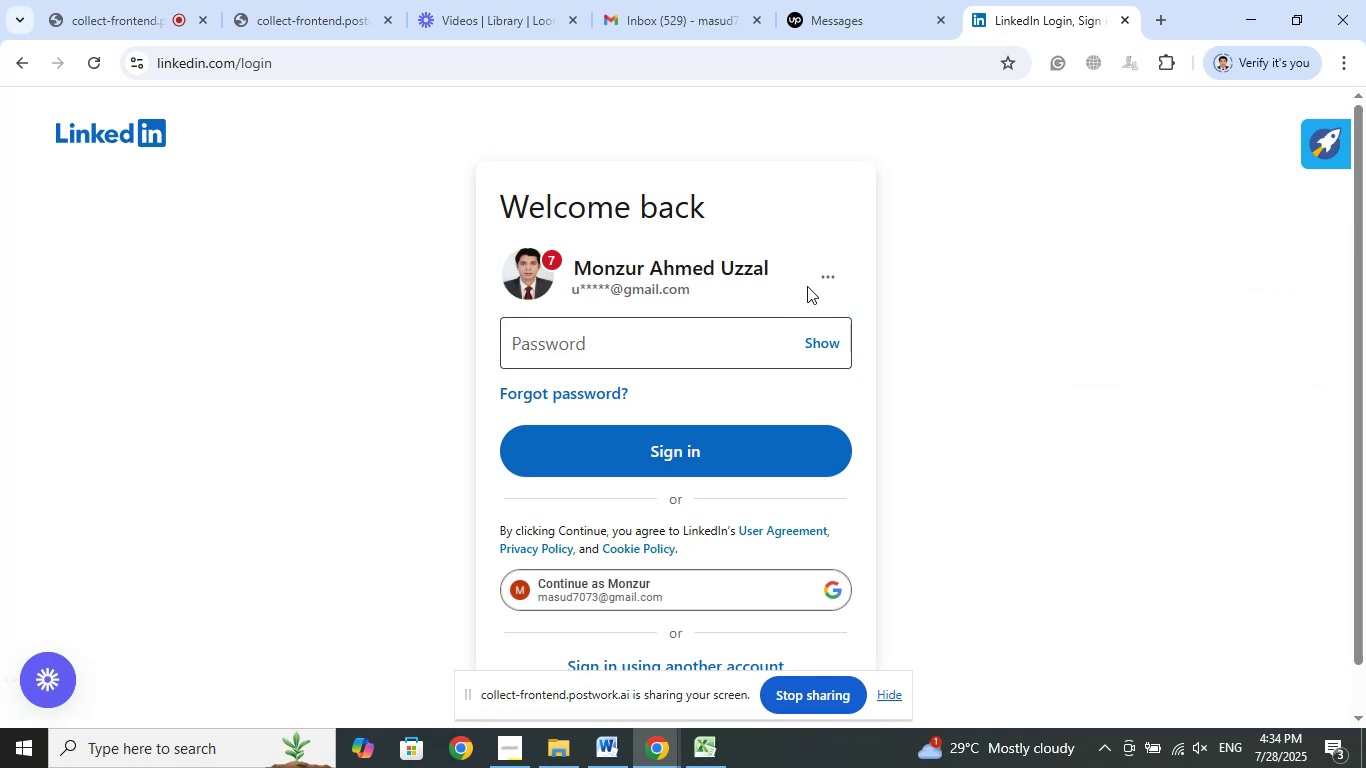 
scroll: coordinate [906, 323], scroll_direction: down, amount: 2.0
 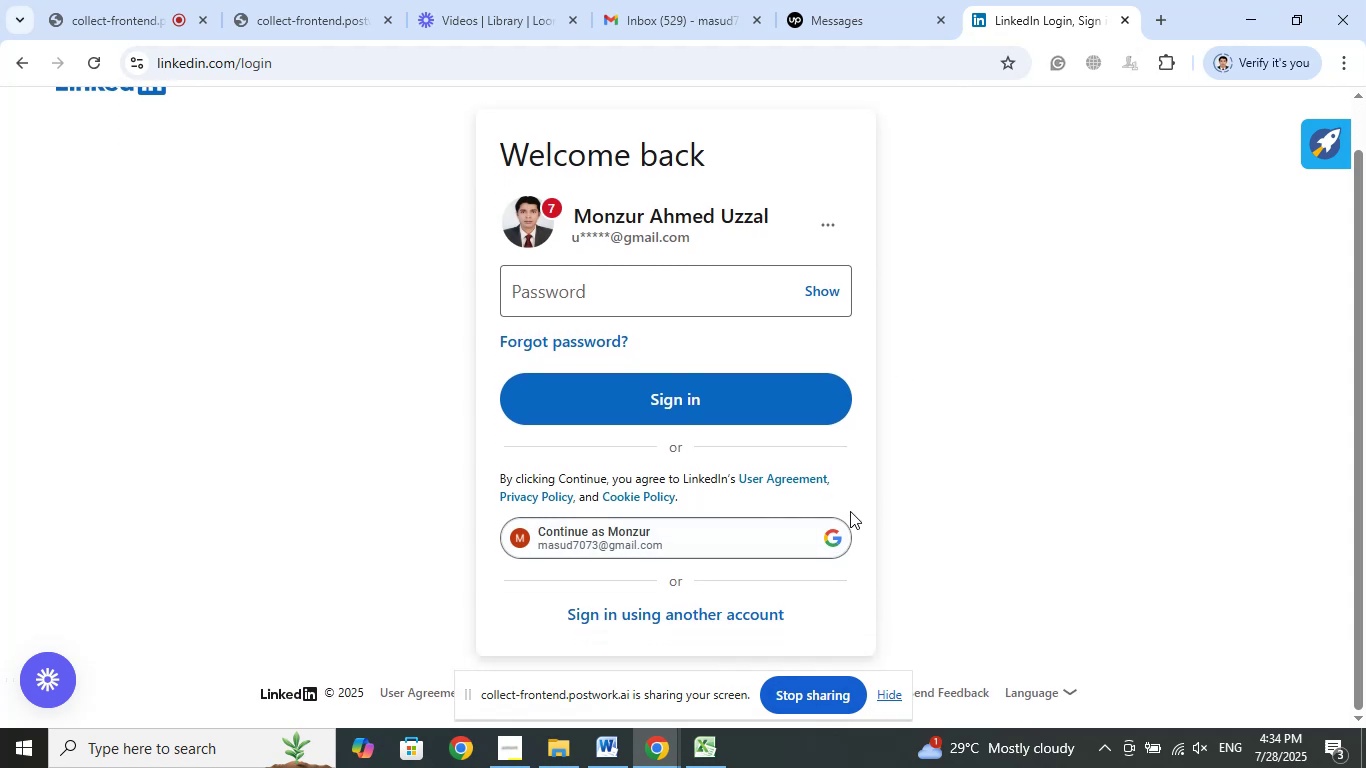 
left_click([834, 227])
 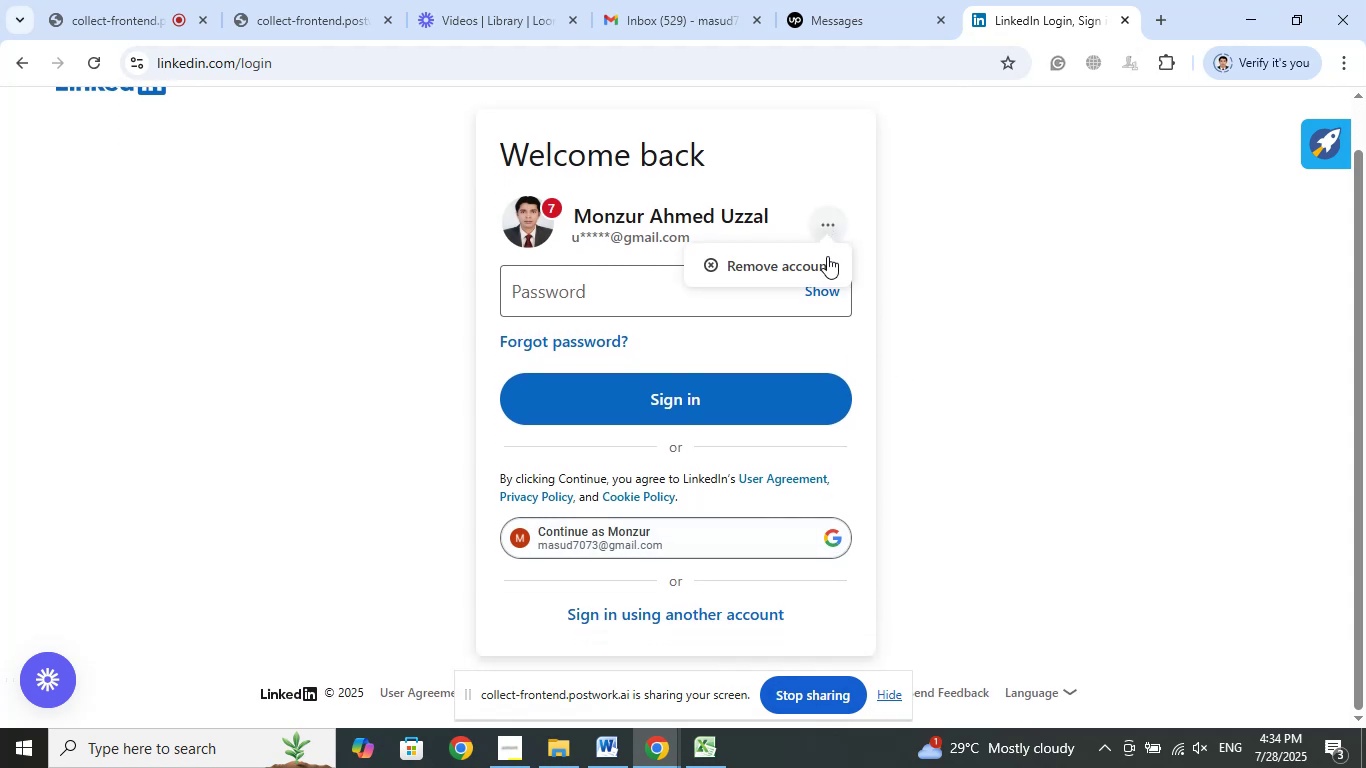 
left_click([811, 261])
 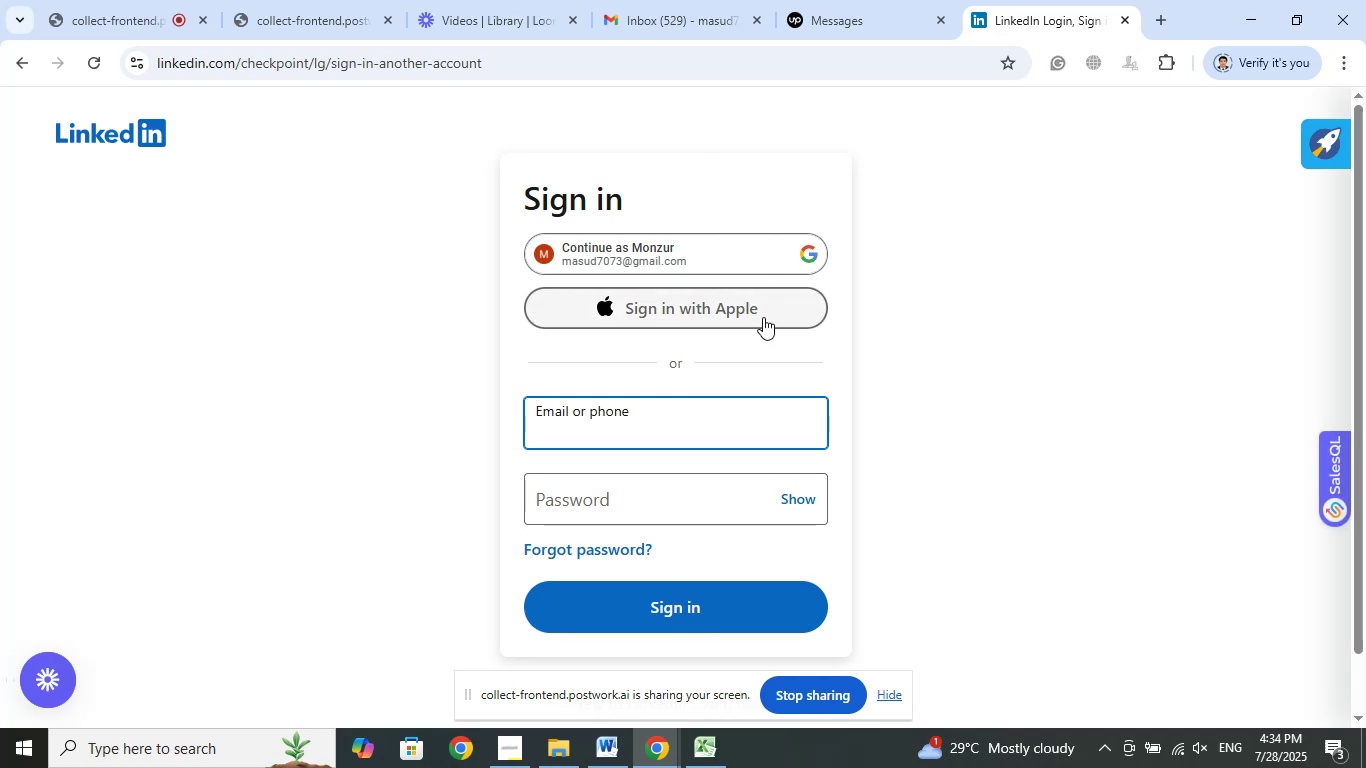 
wait(7.69)
 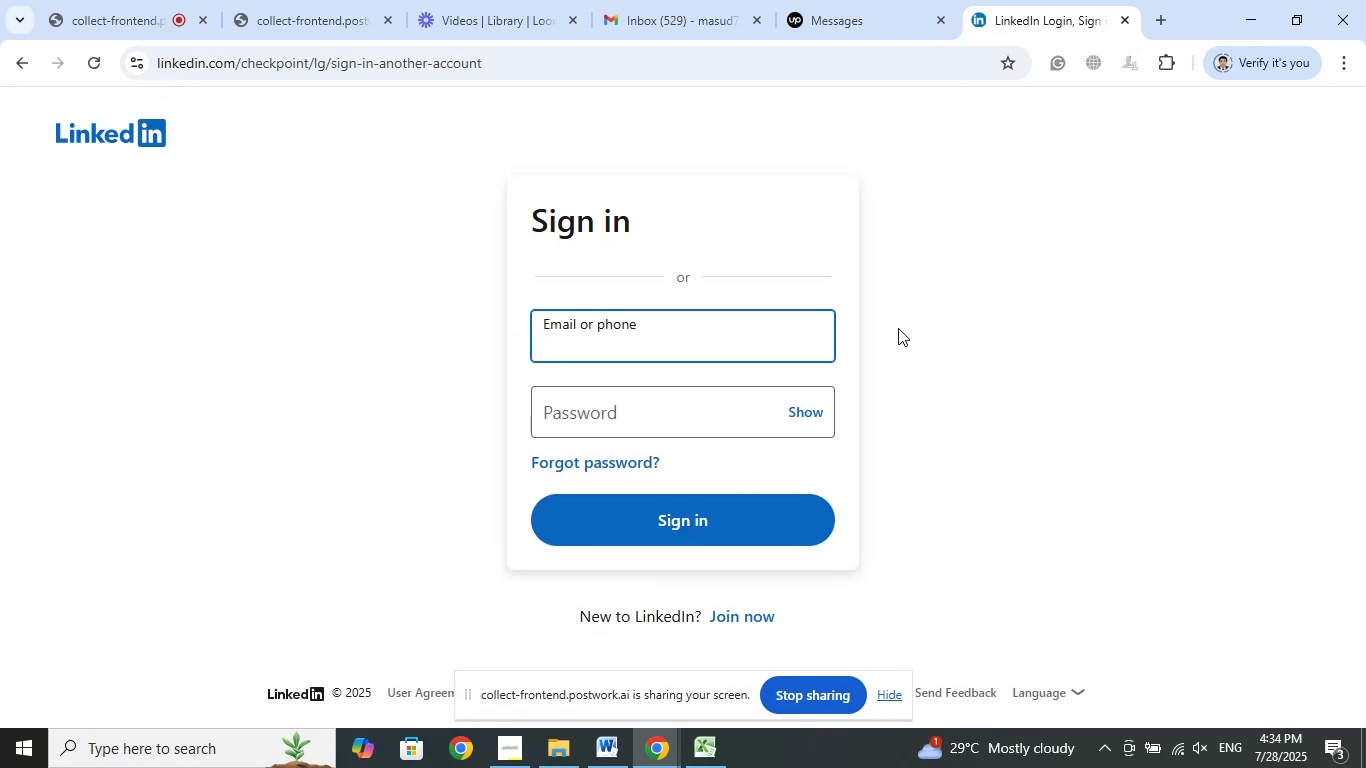 
left_click([612, 429])
 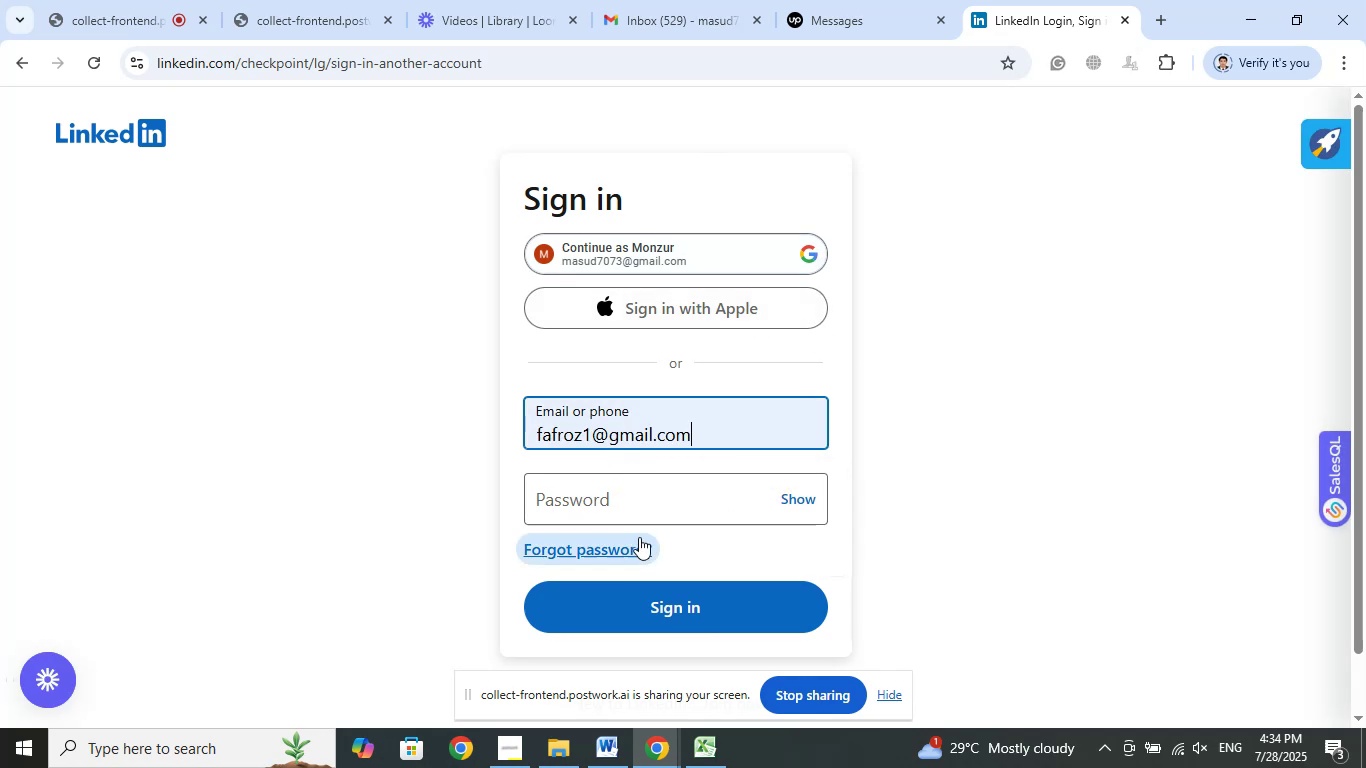 
left_click([620, 497])
 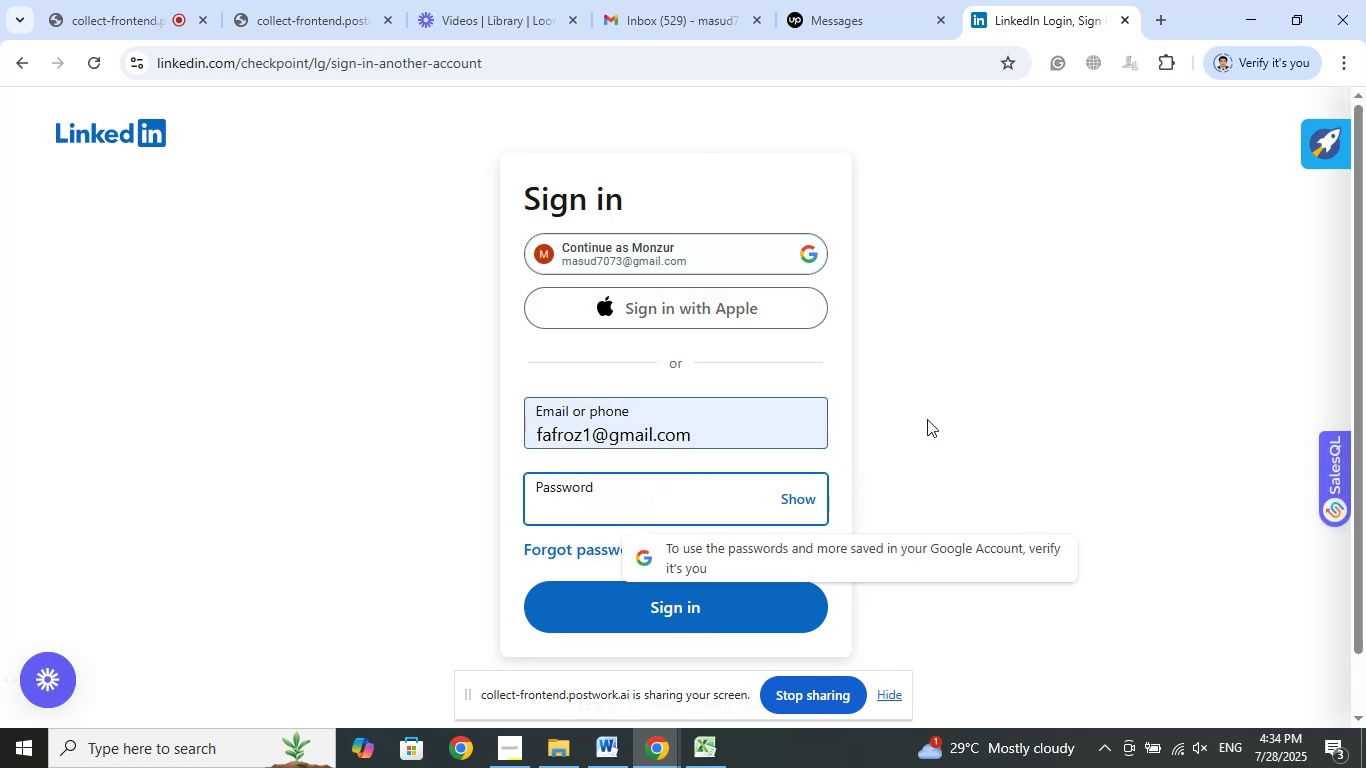 
key(Numpad0)
 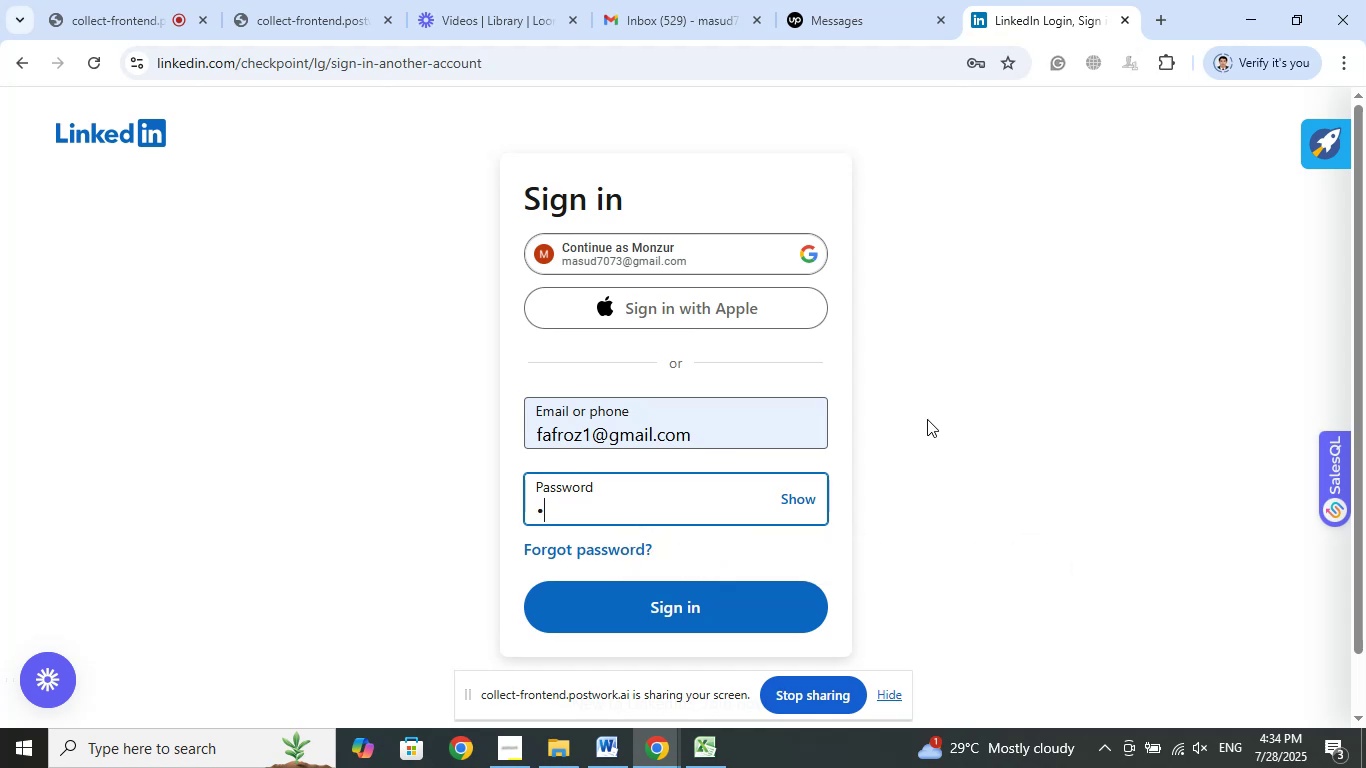 
key(Numpad1)
 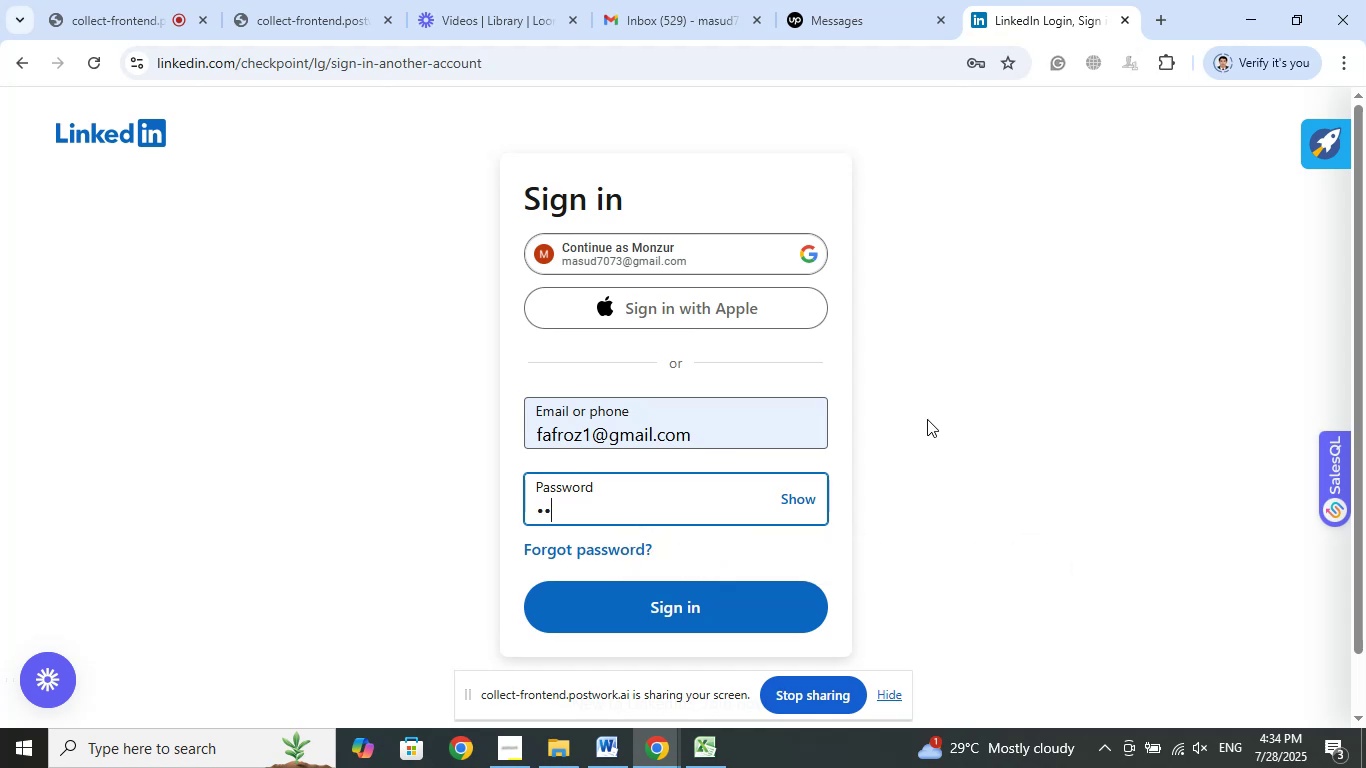 
key(Numpad9)
 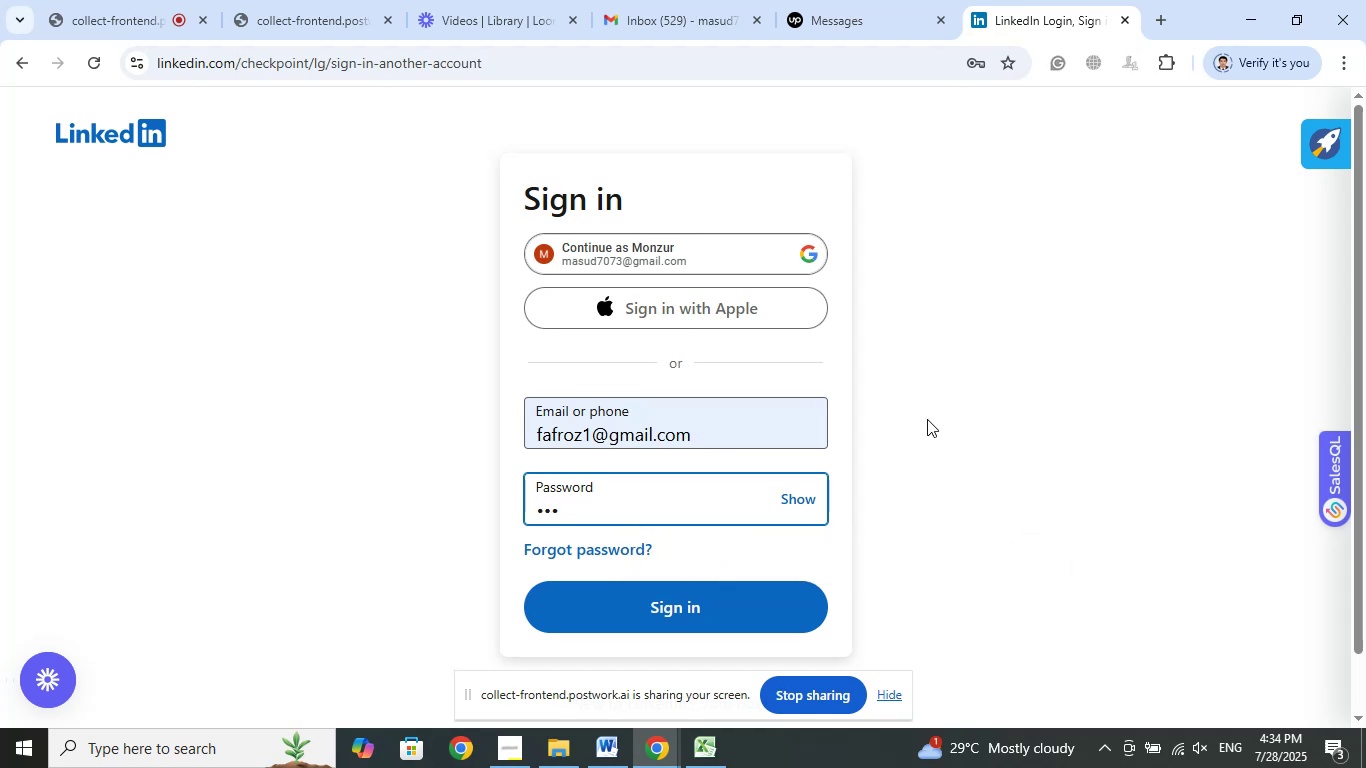 
key(Numpad1)
 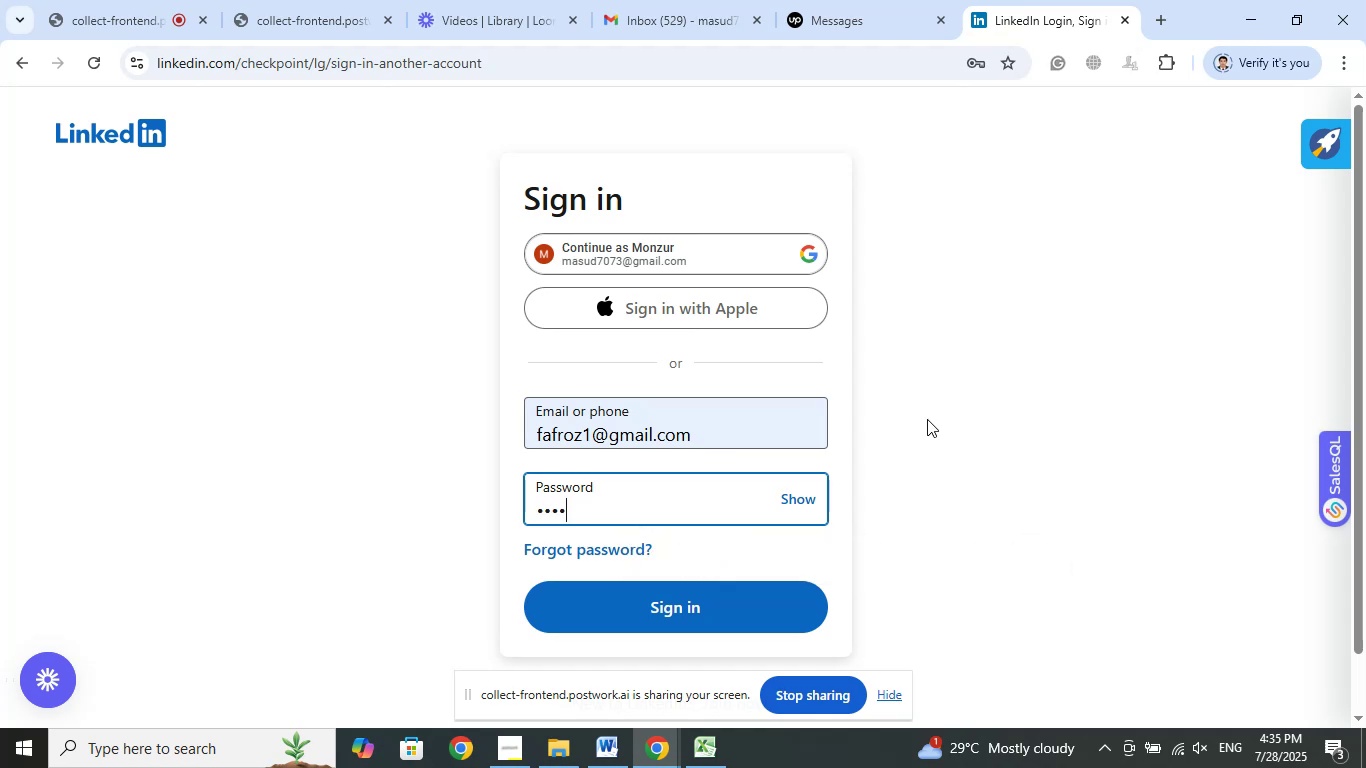 
key(Numpad1)
 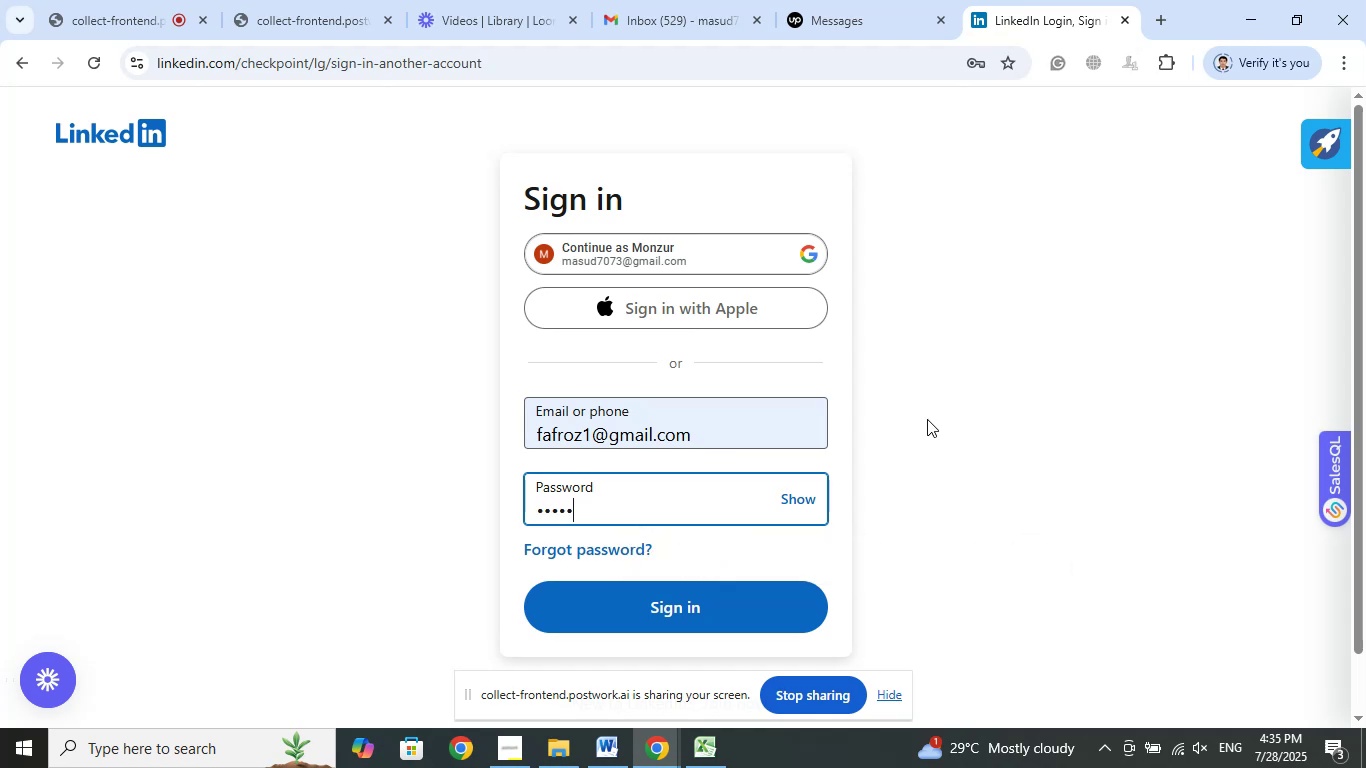 
key(Numpad7)
 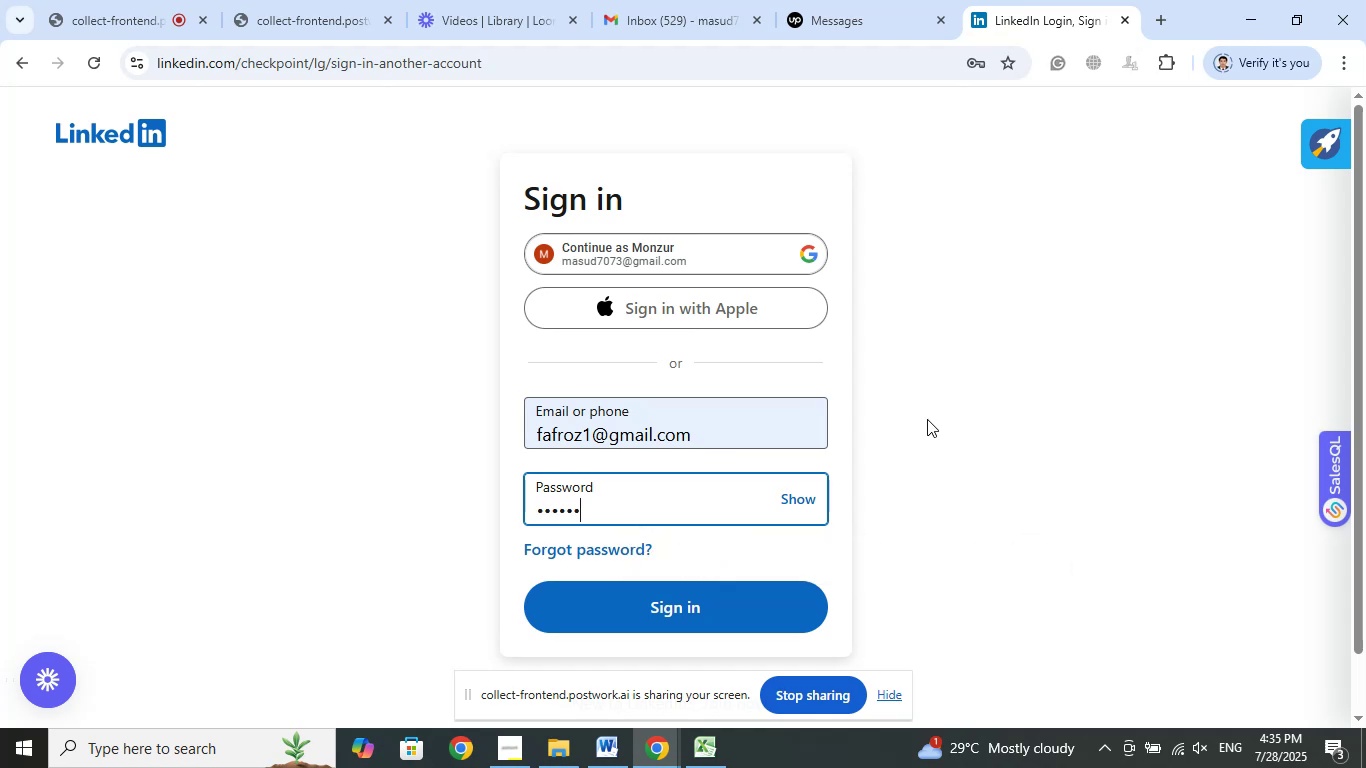 
key(Numpad5)
 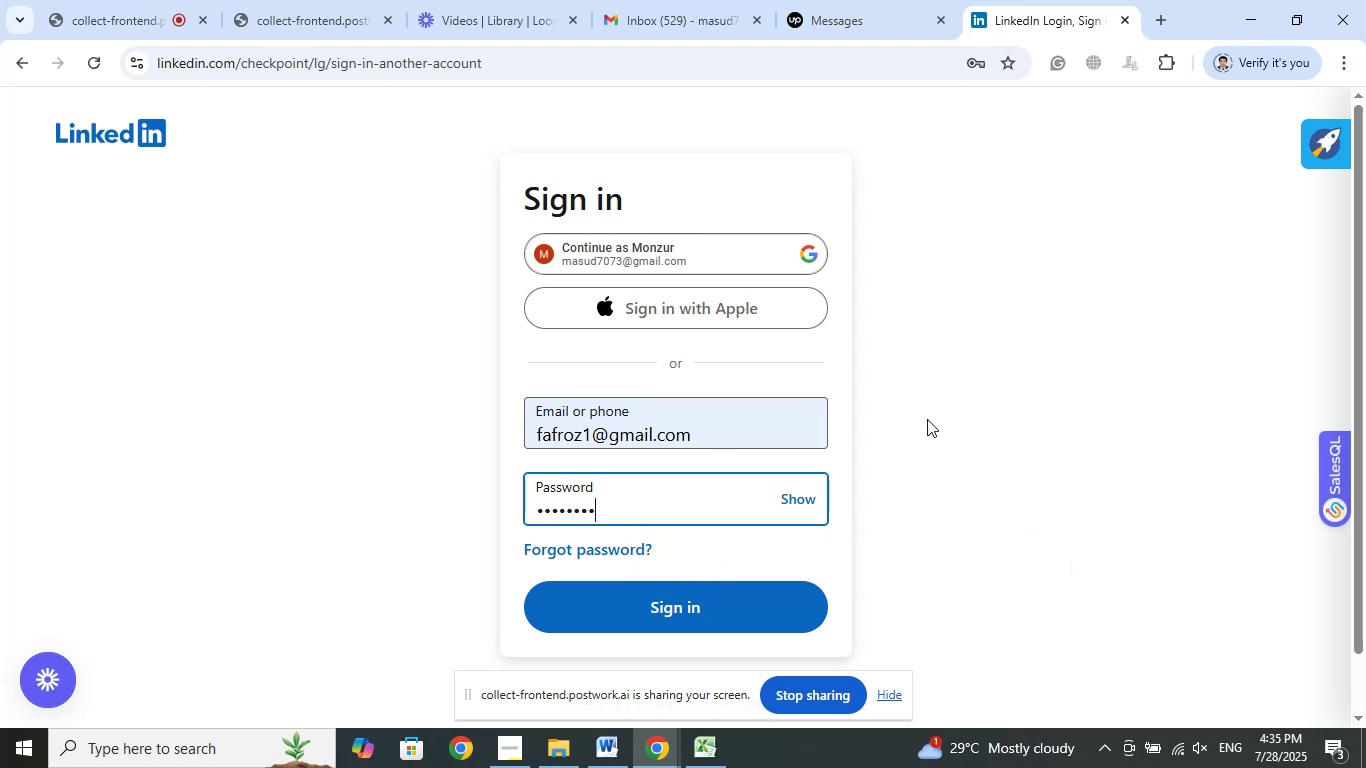 
key(Numpad4)
 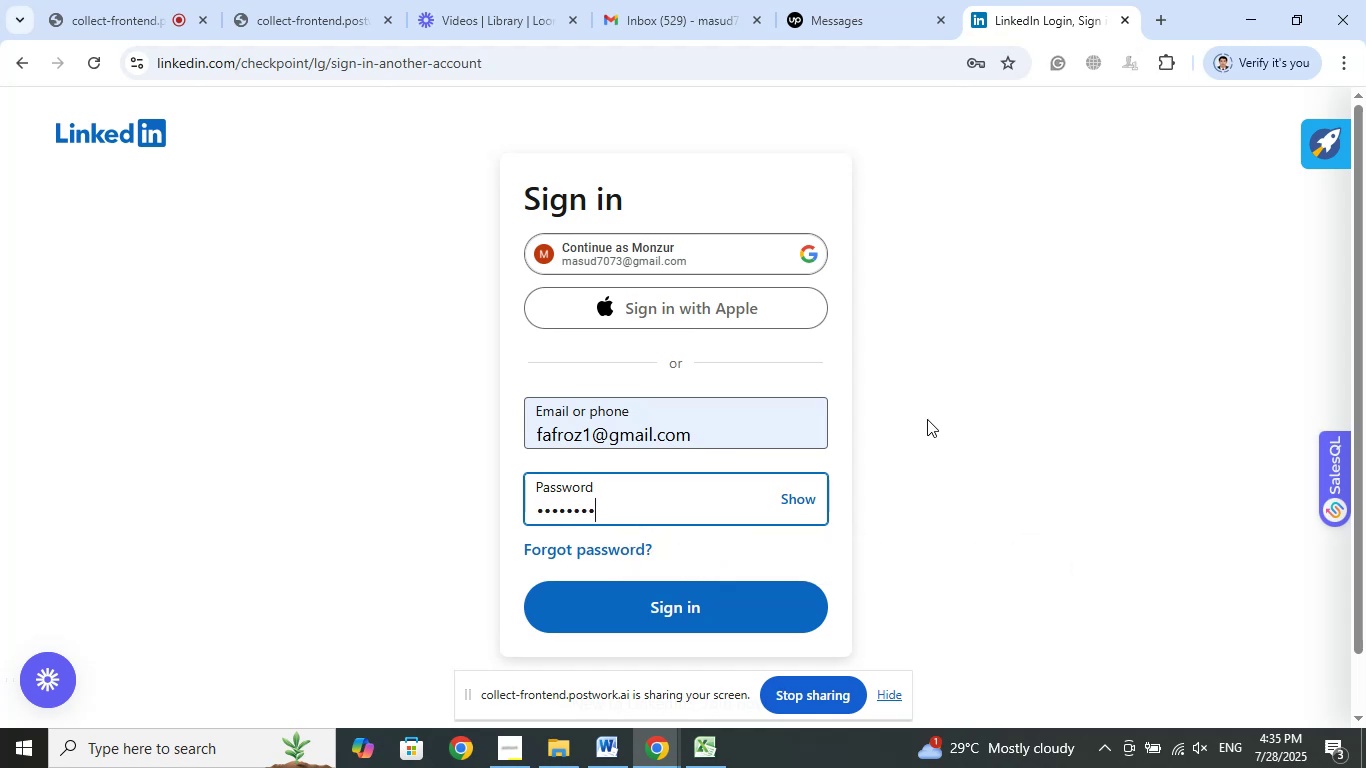 
key(Numpad9)
 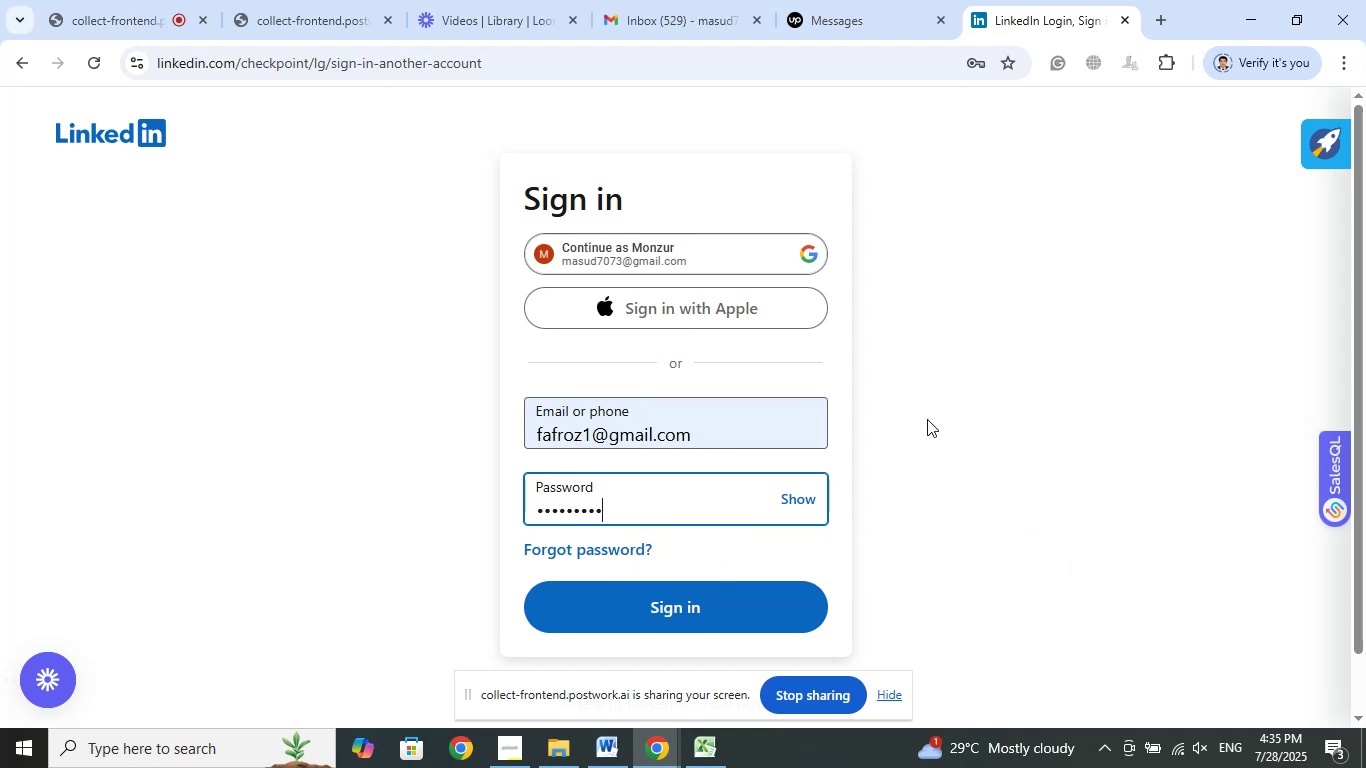 
key(Numpad0)
 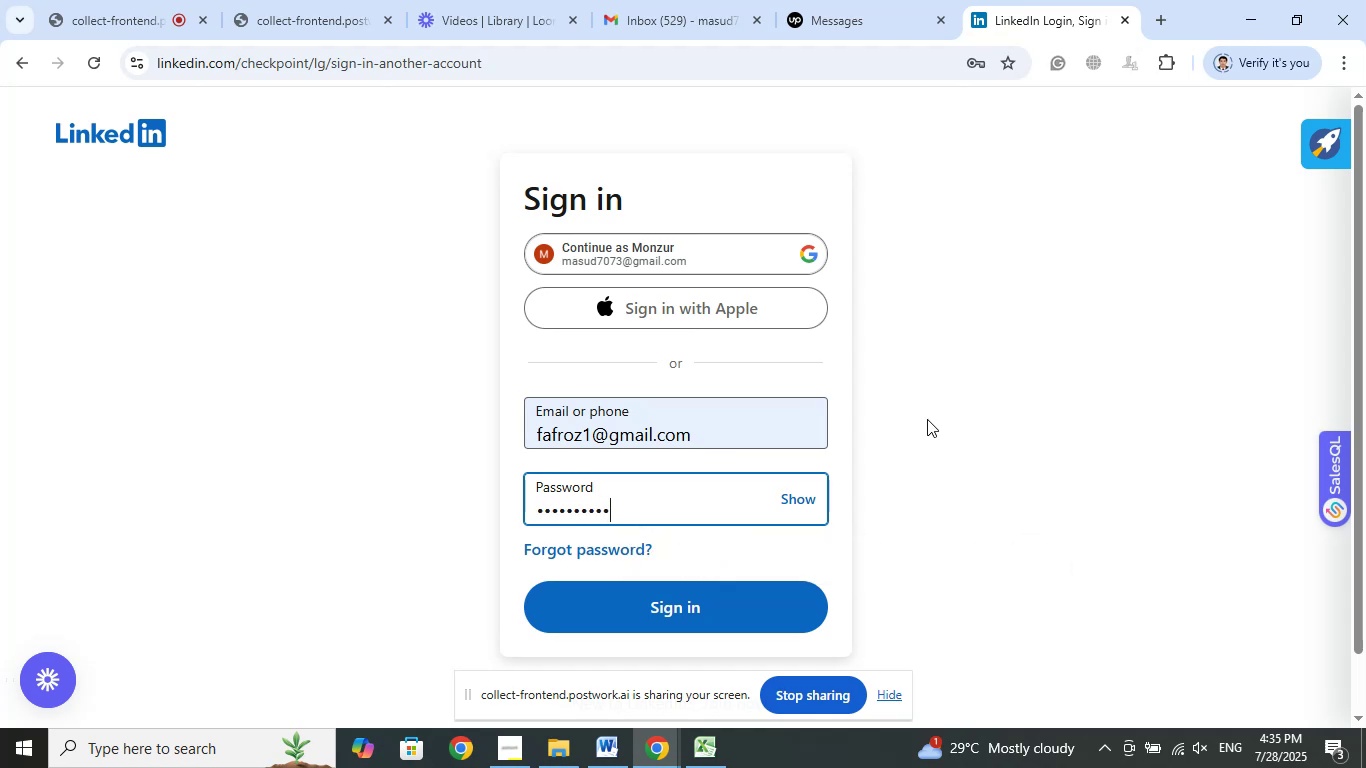 
key(Numpad9)
 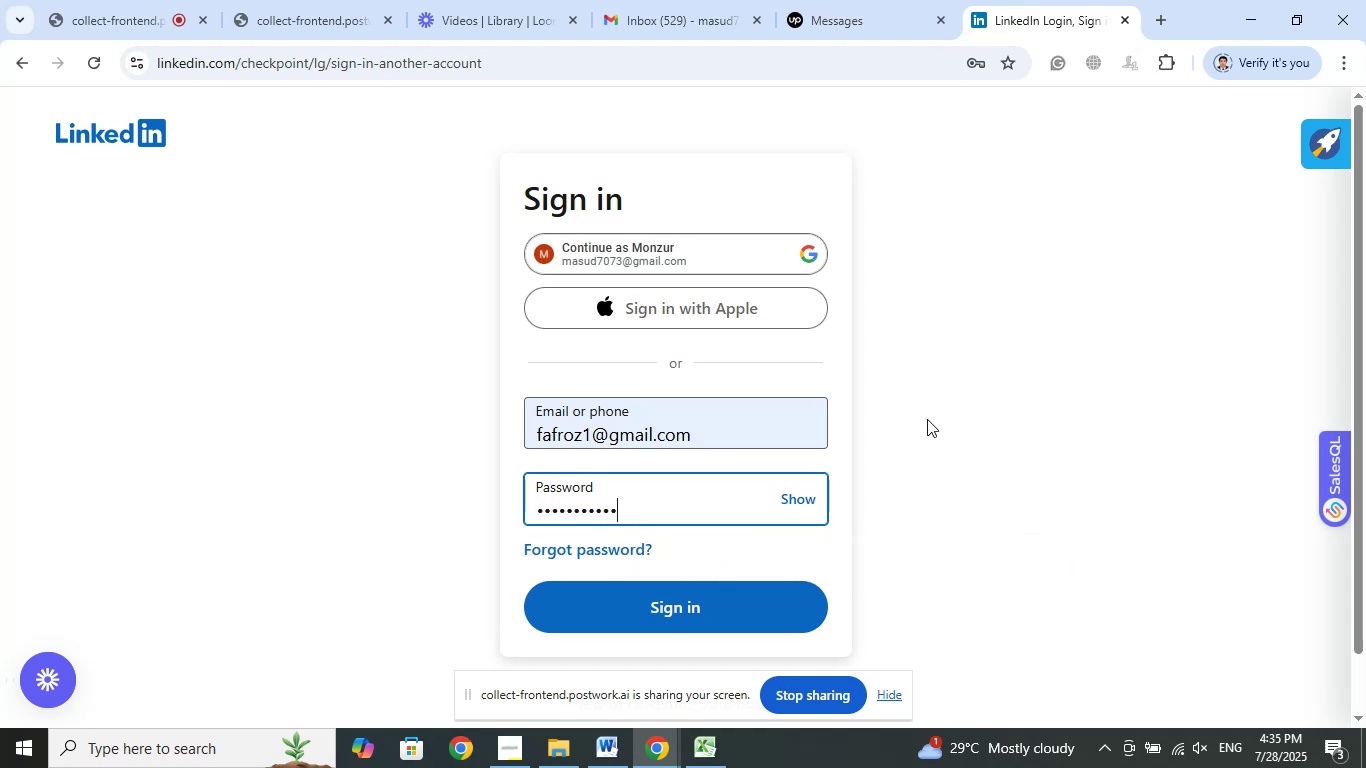 
key(Numpad9)
 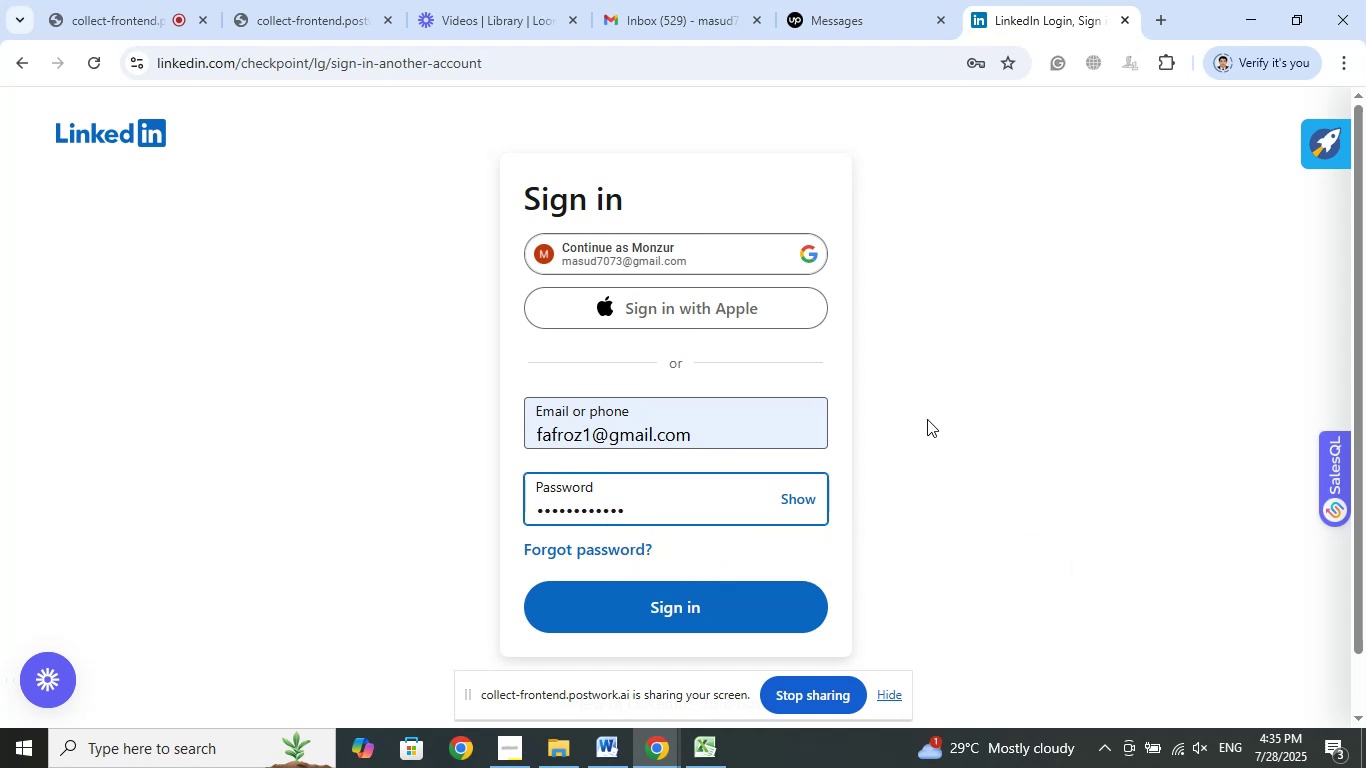 
key(Enter)
 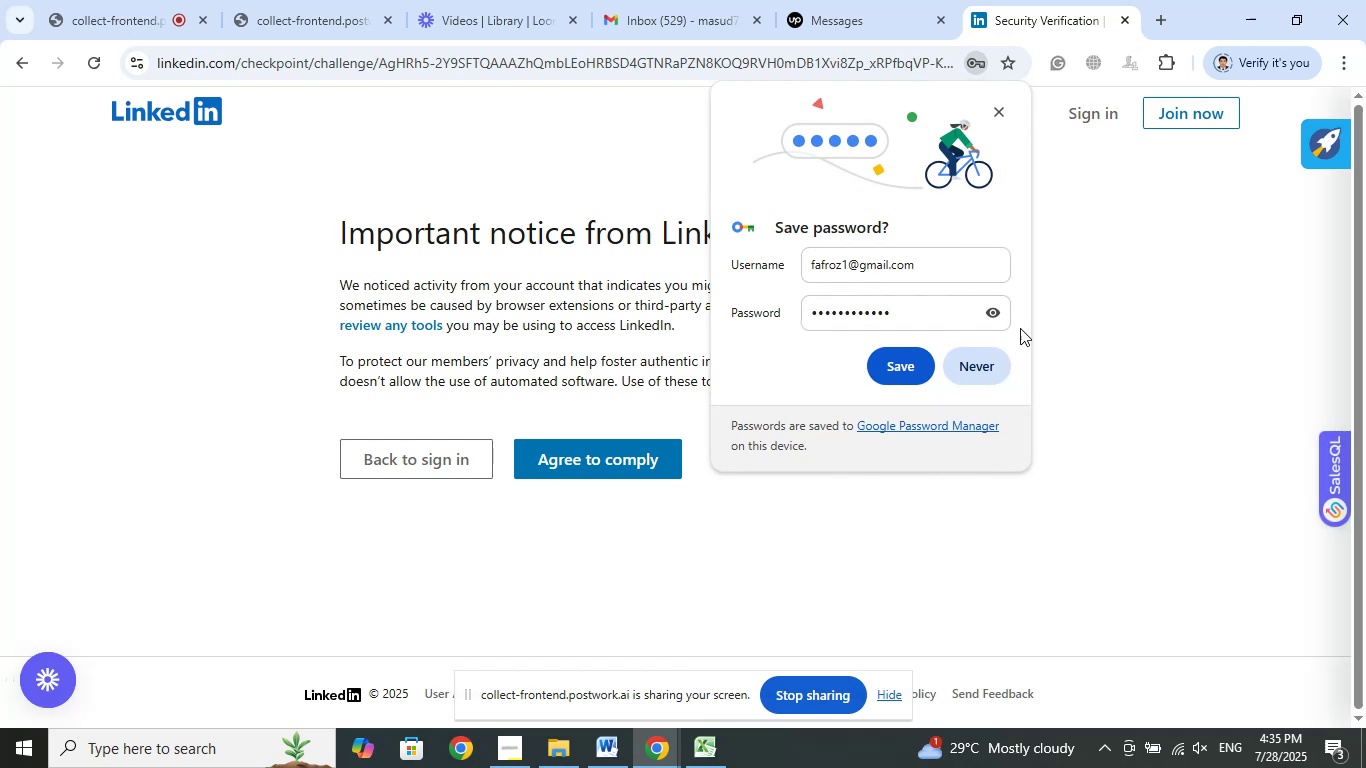 
wait(5.43)
 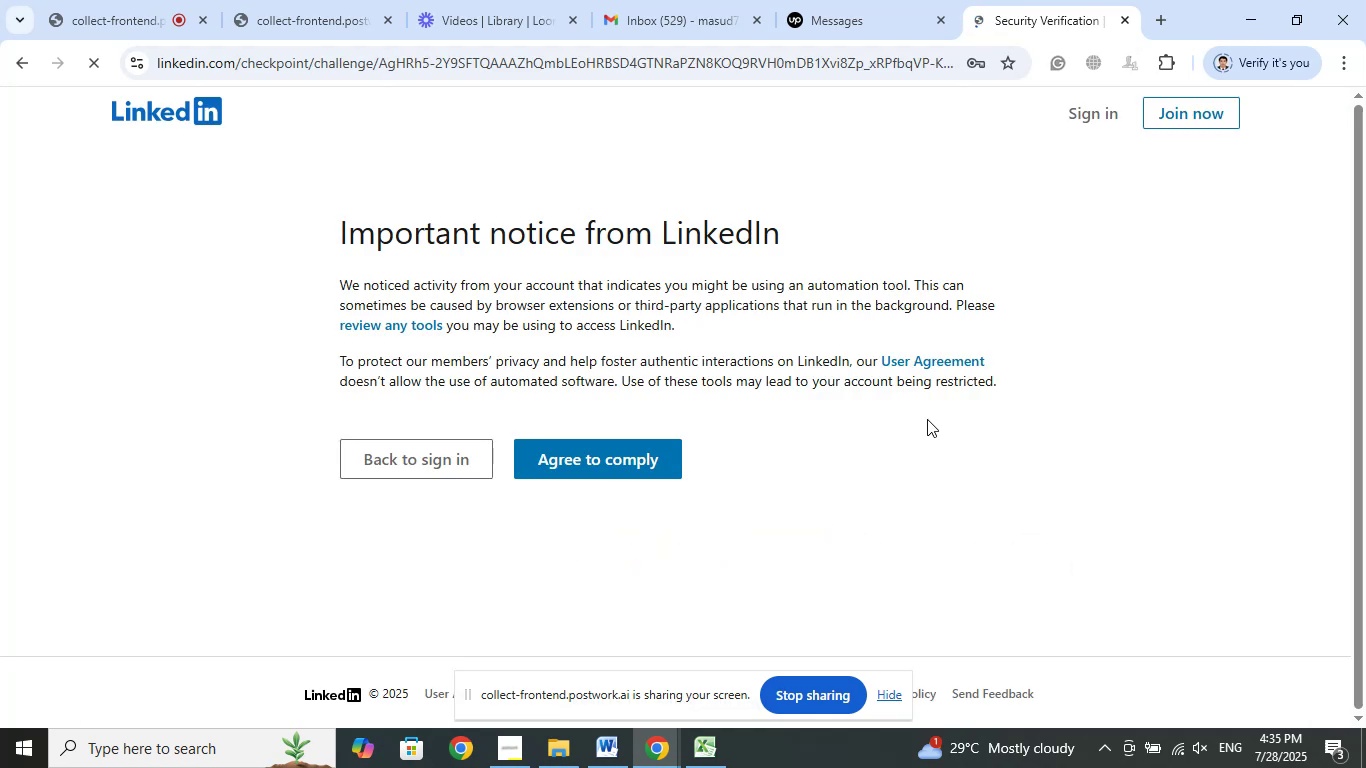 
left_click([996, 110])
 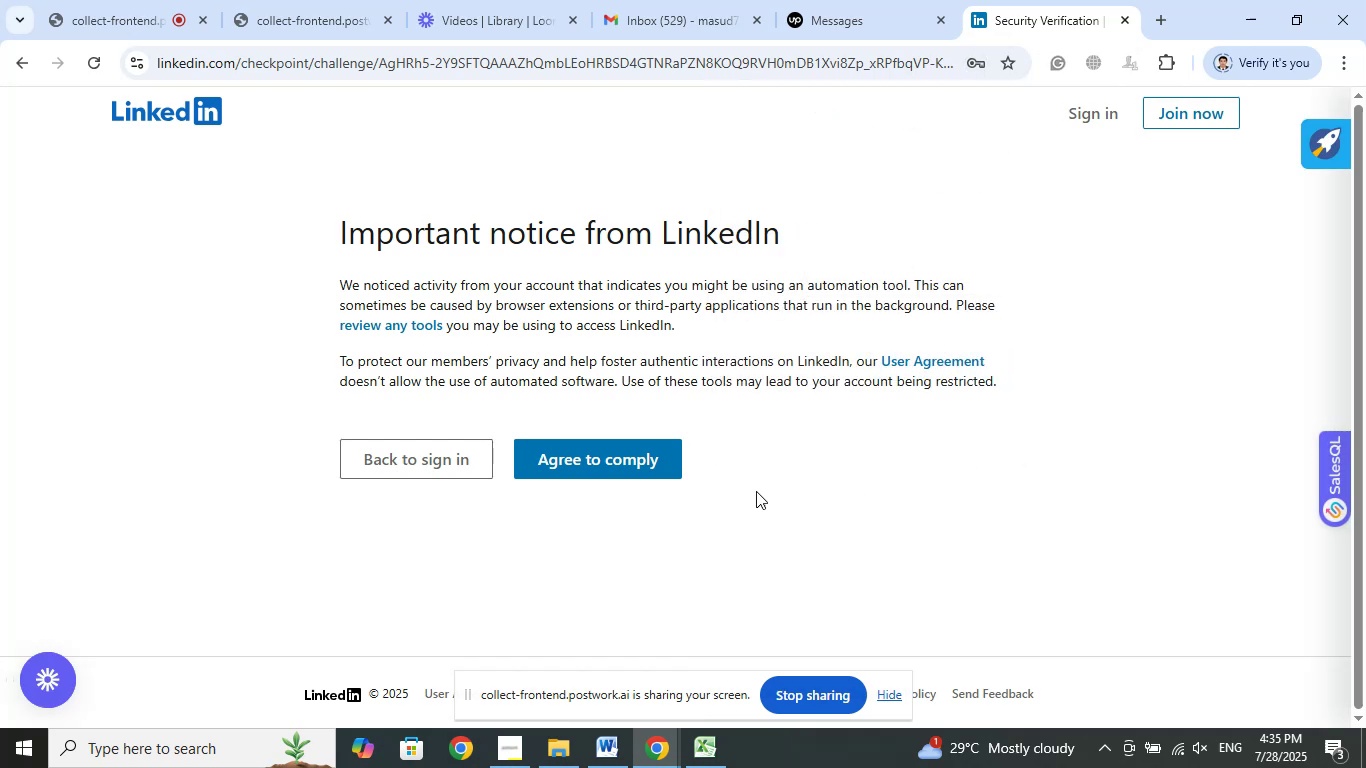 
left_click([670, 478])
 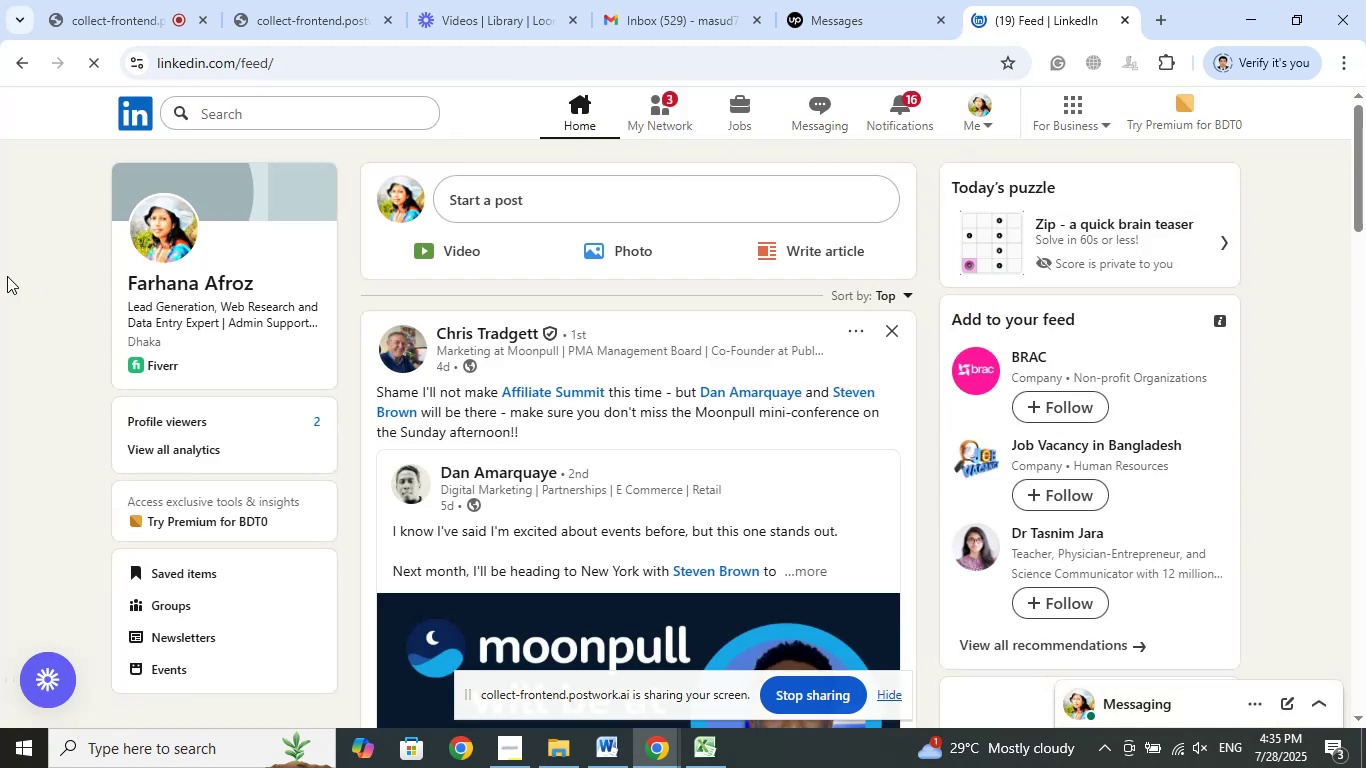 
wait(16.3)
 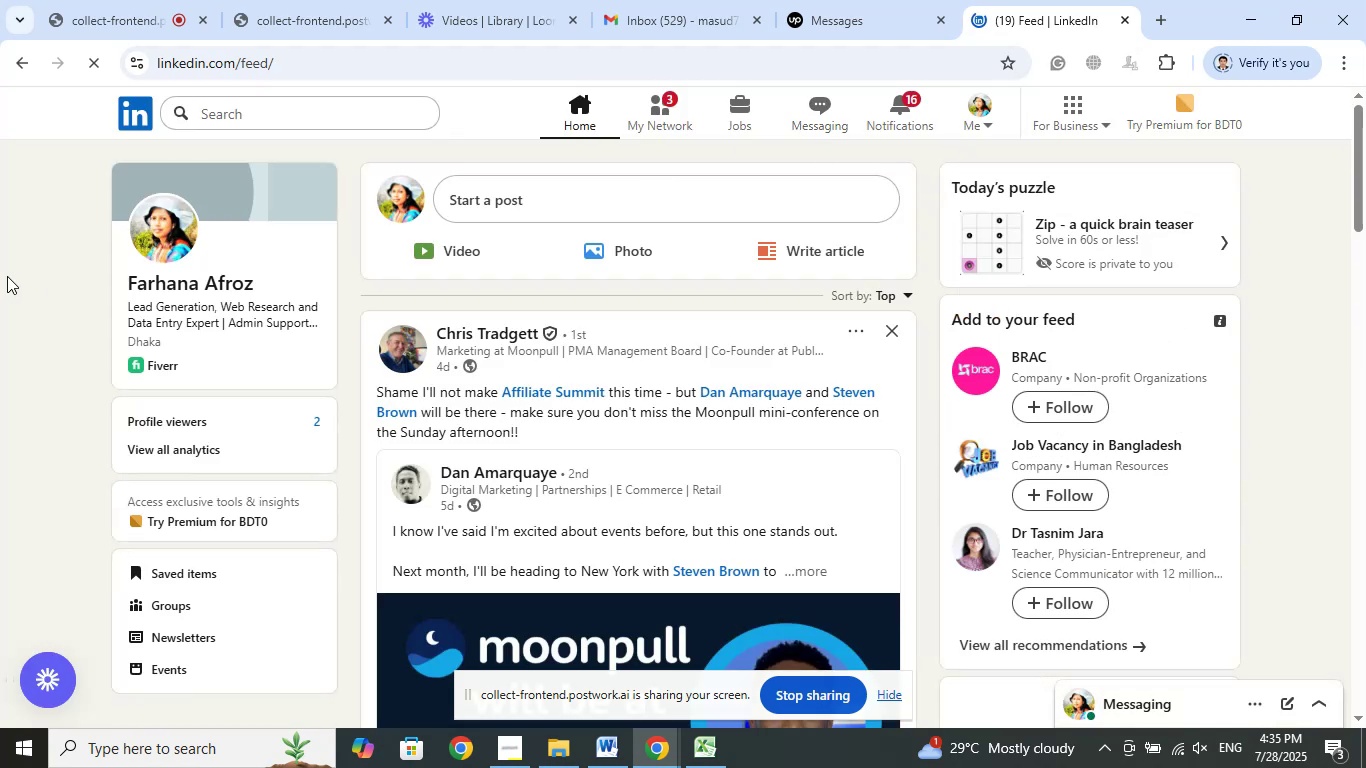 
left_click([1163, 18])
 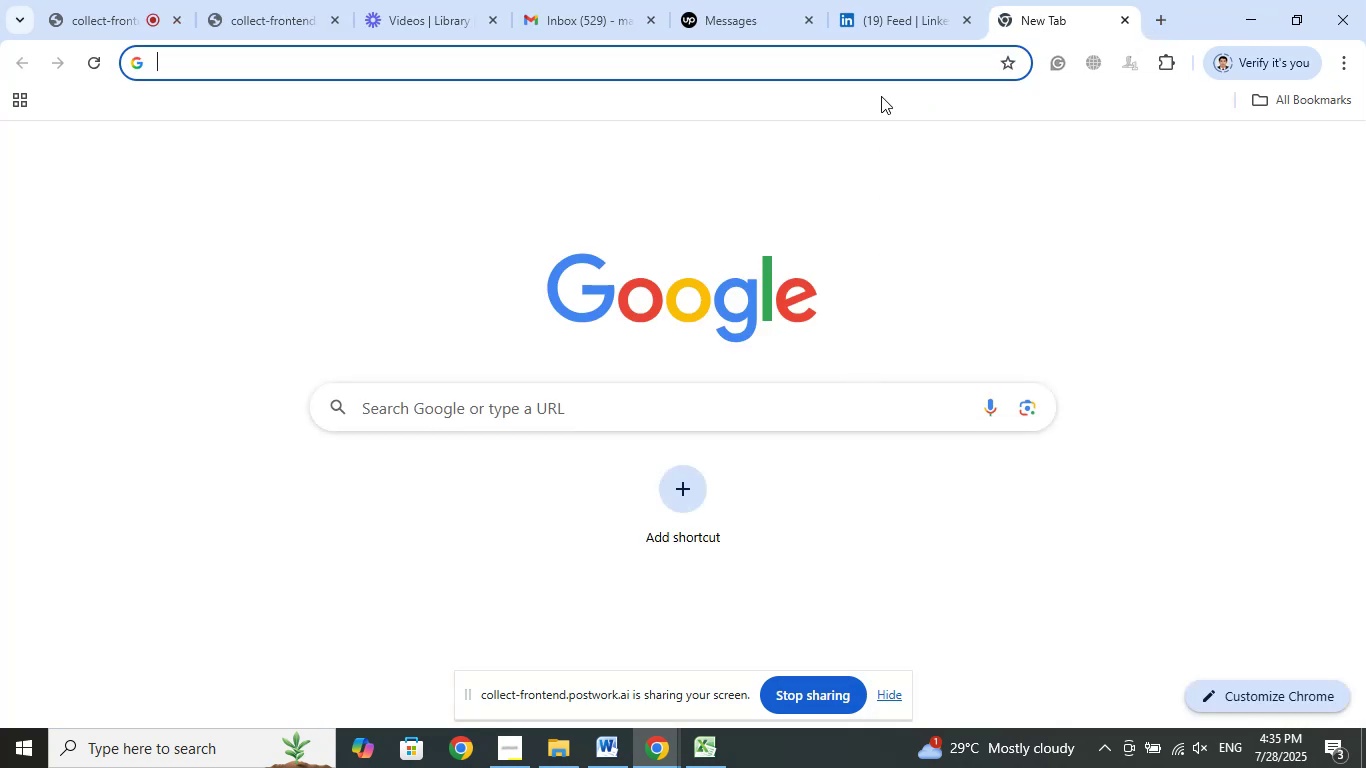 
left_click([896, 0])
 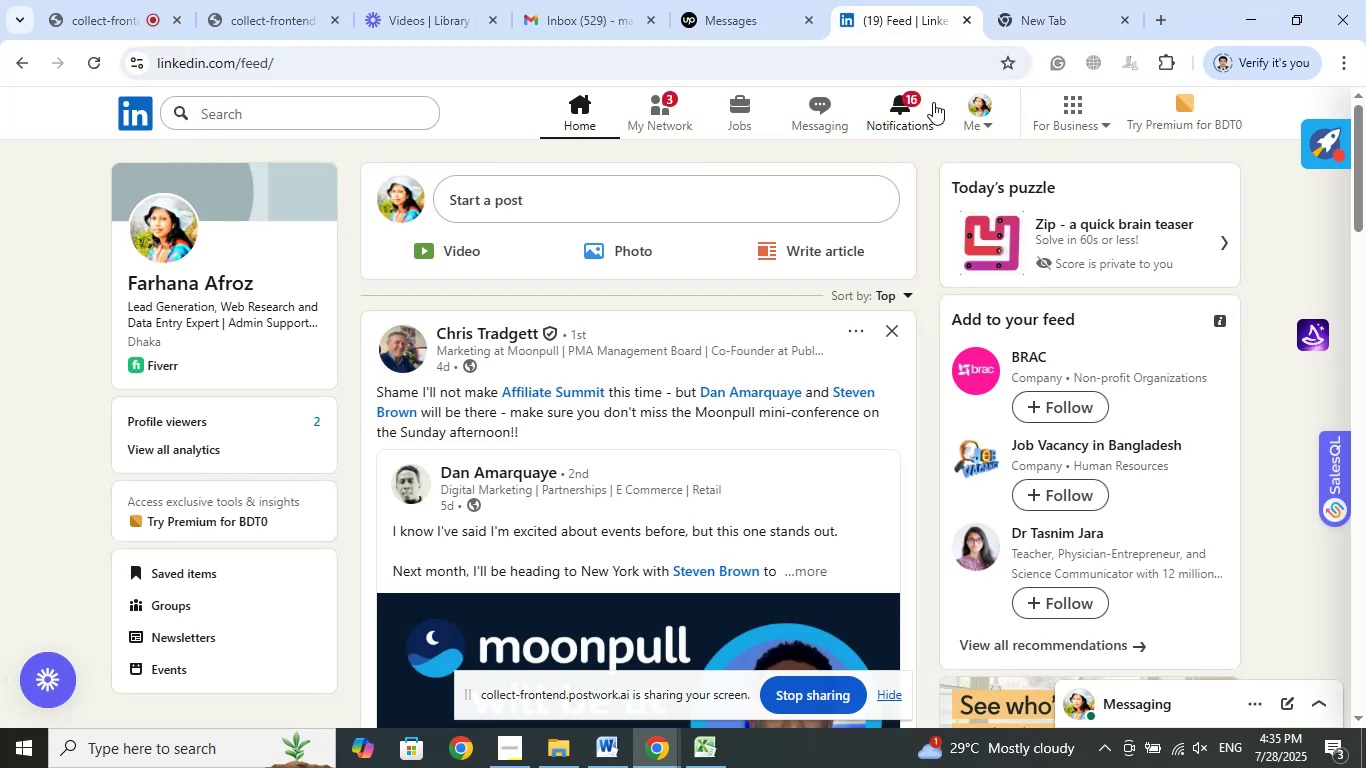 
left_click([1046, 0])
 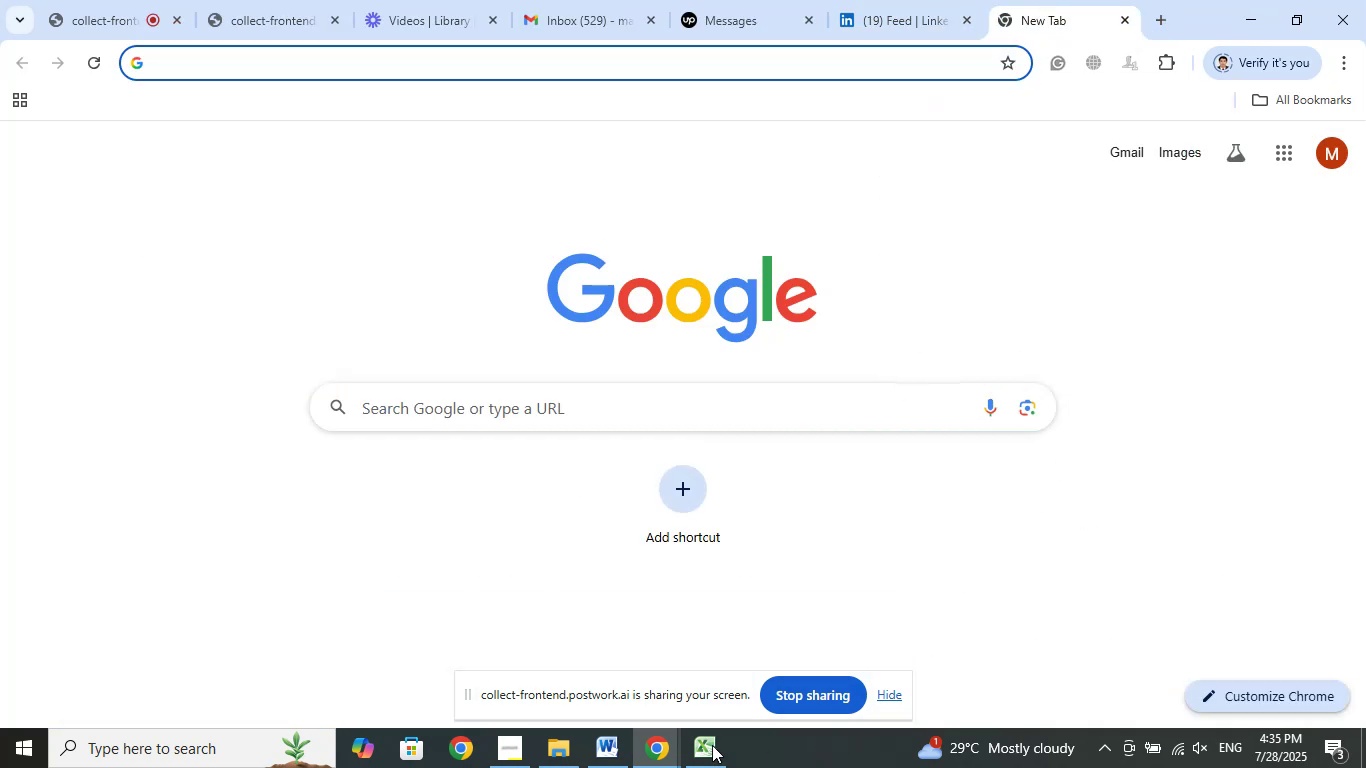 
left_click([701, 742])
 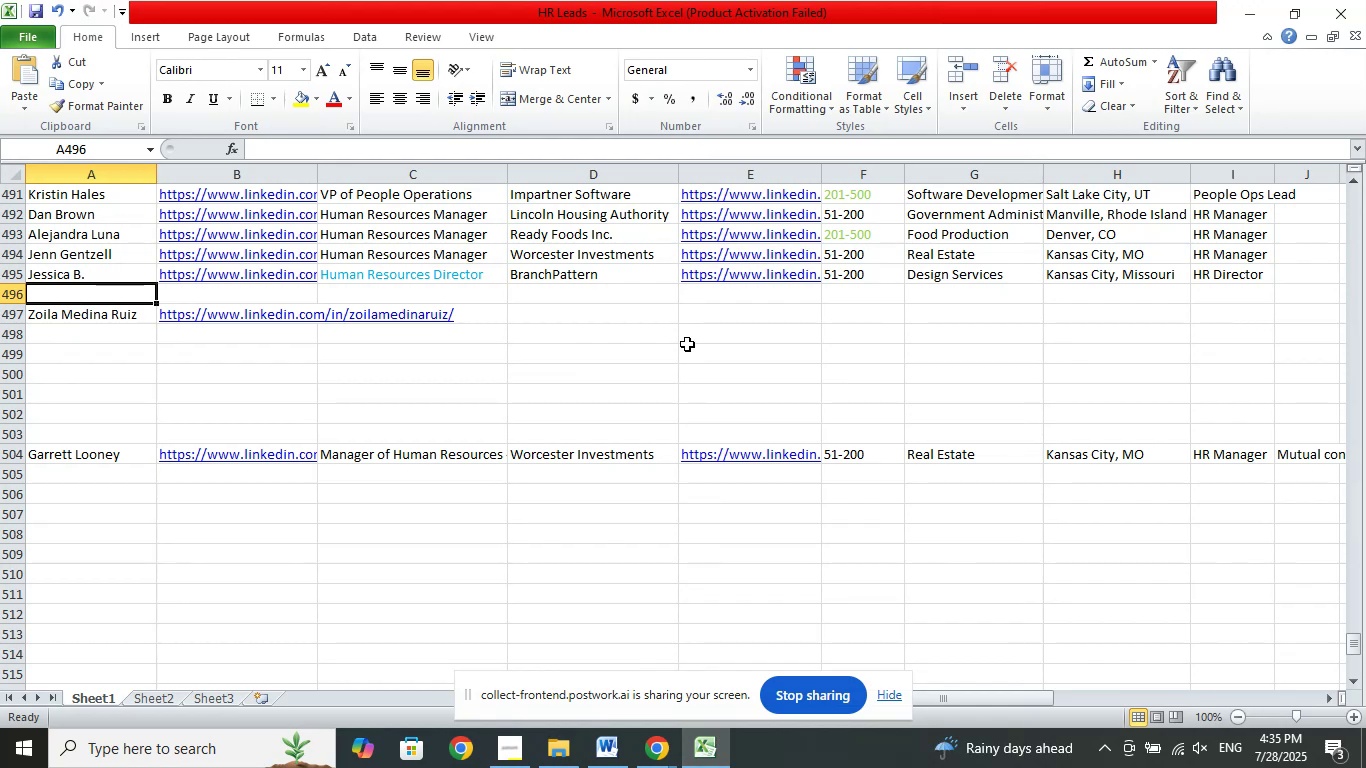 
wait(9.03)
 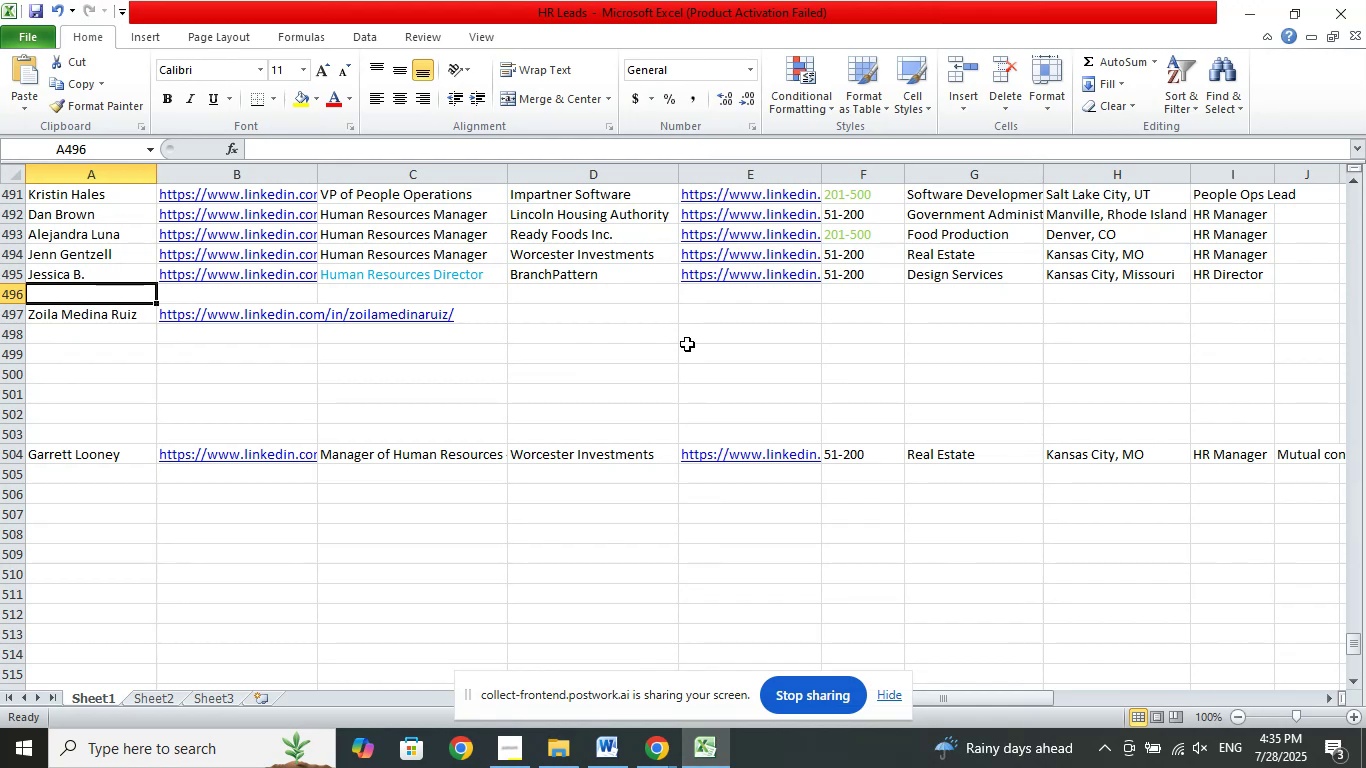 
hold_key(key=ControlLeft, duration=0.4)
 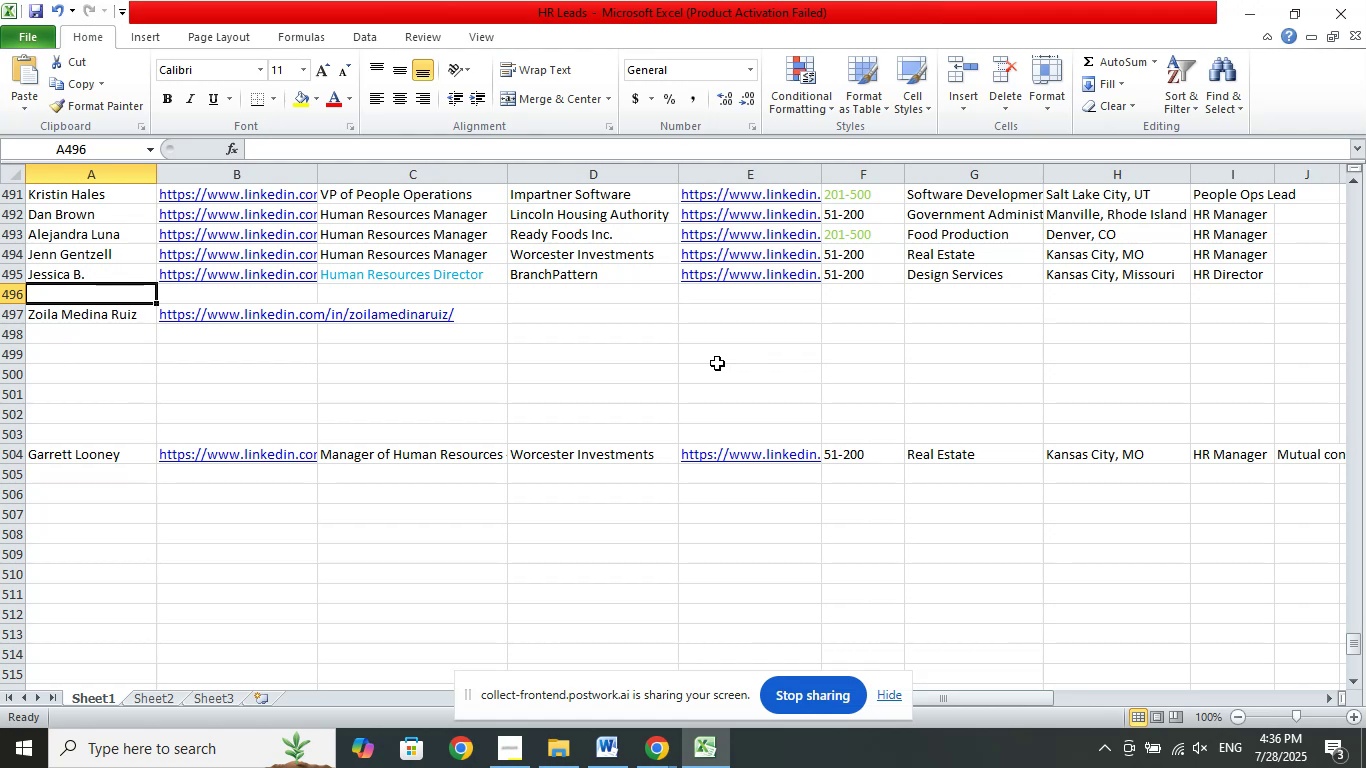 
wait(58.82)
 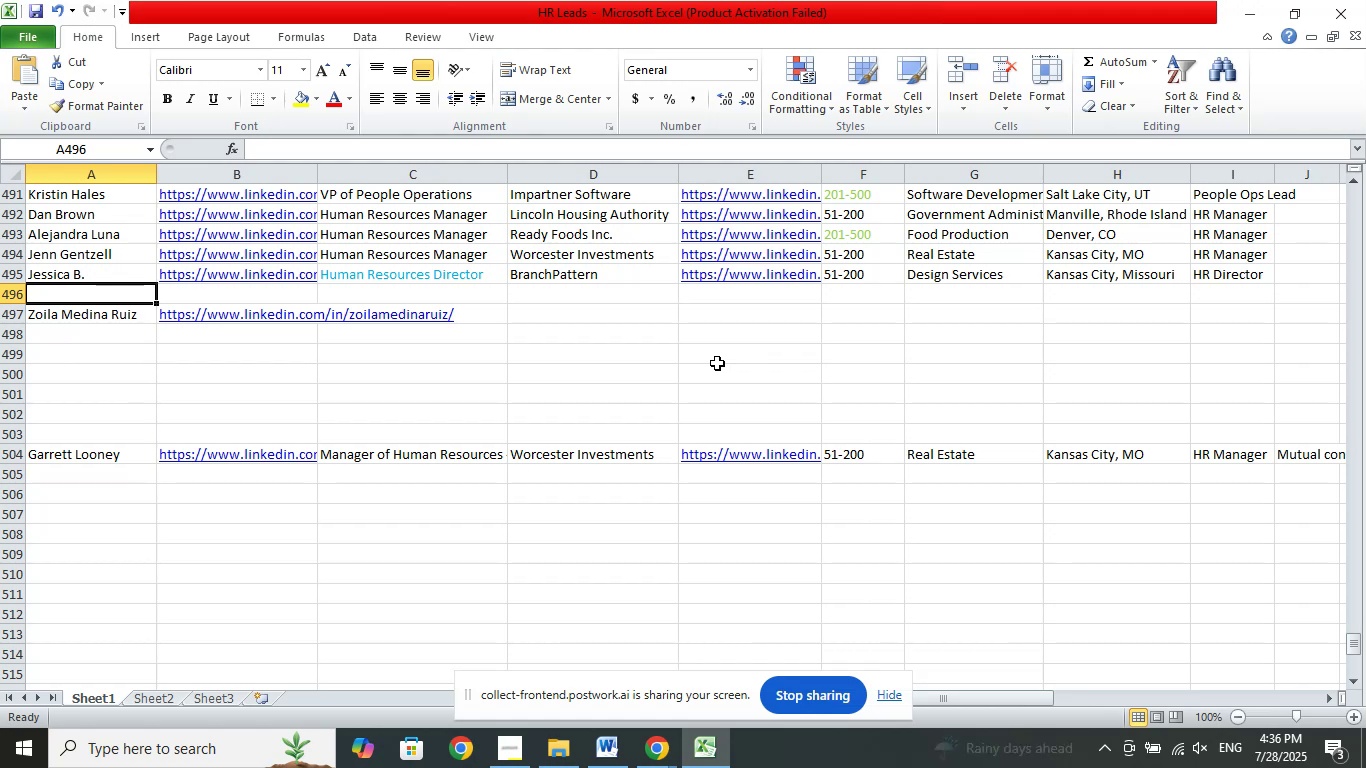 
key(Shift+Home)
 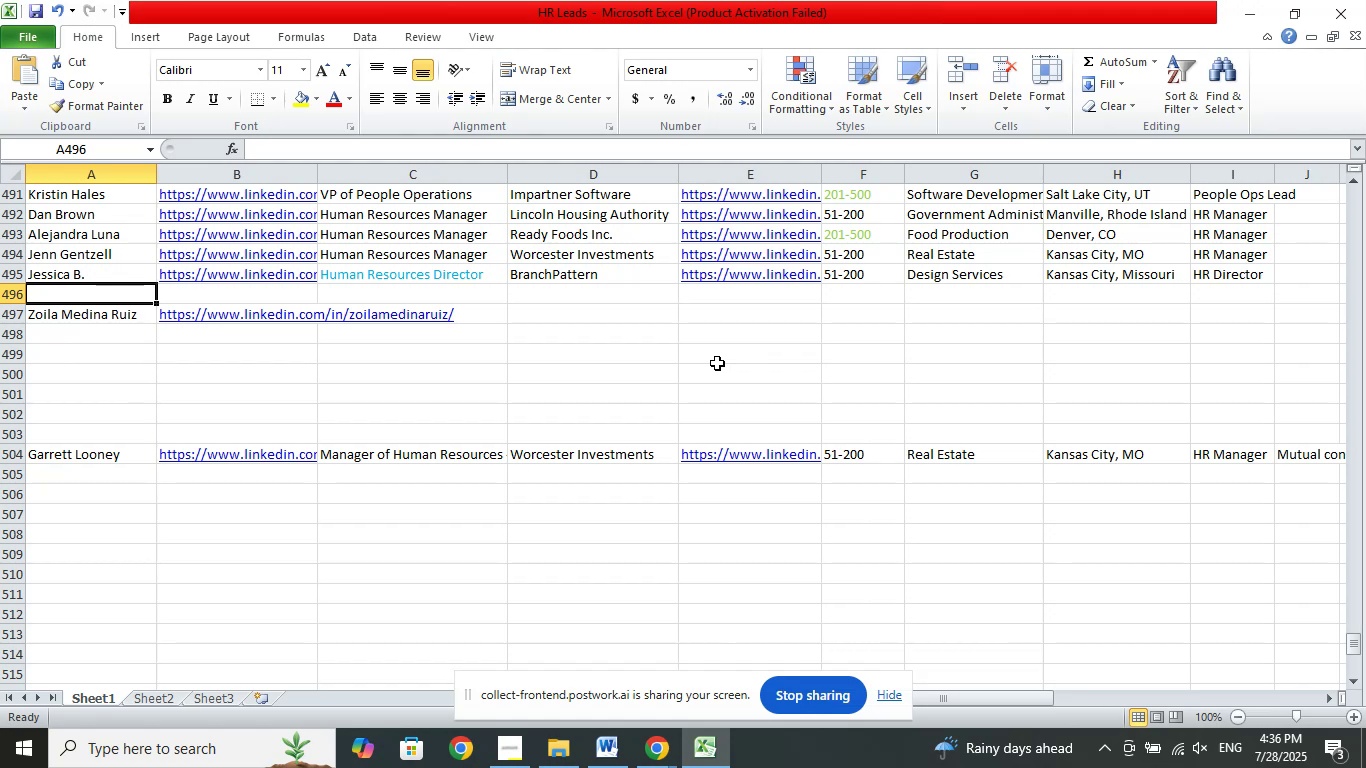 
key(Control+Home)
 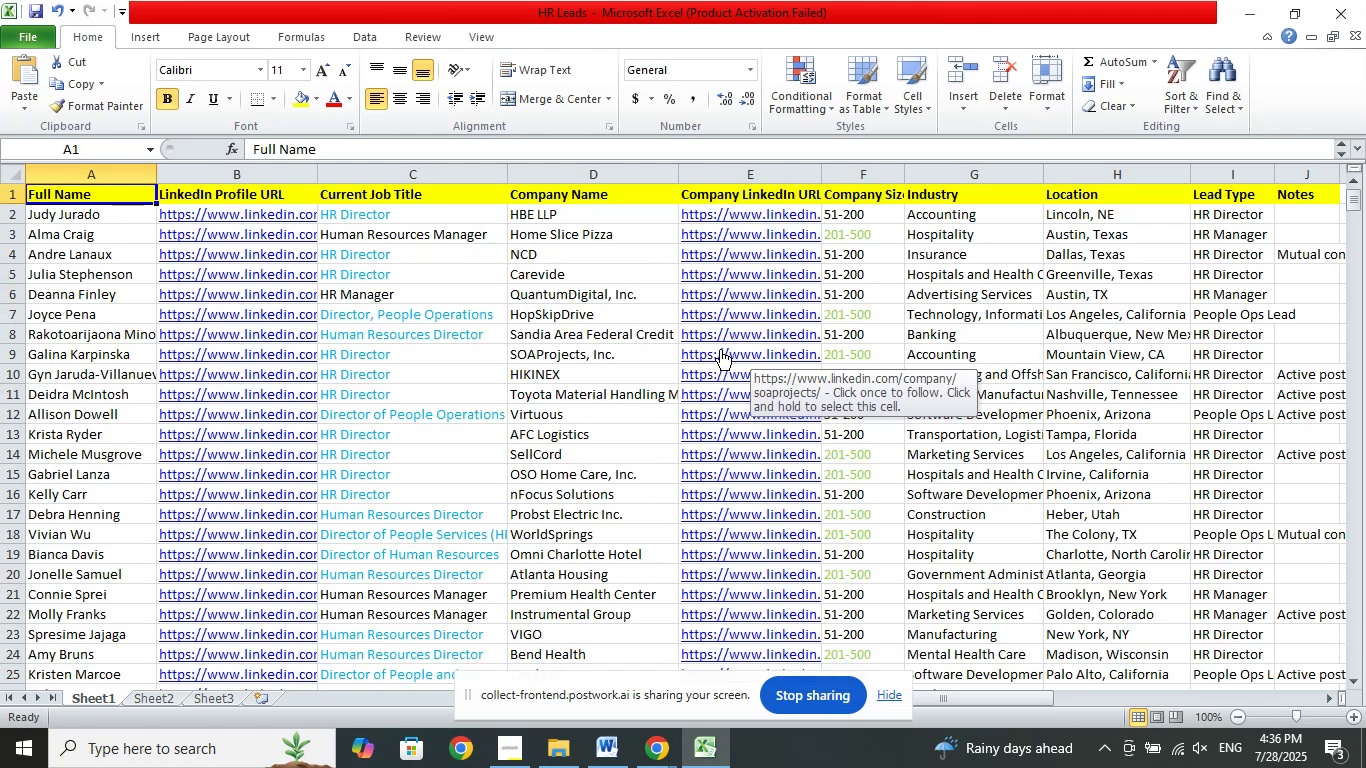 
wait(10.51)
 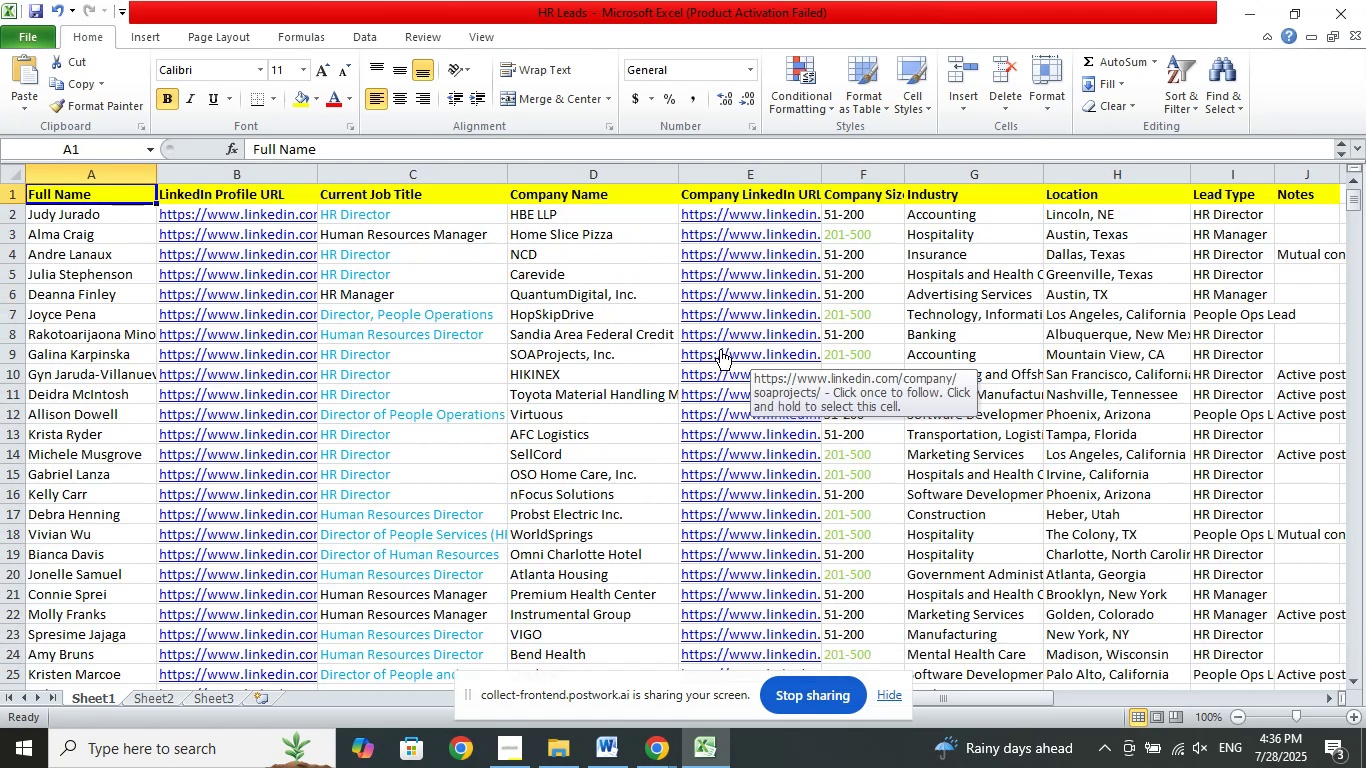 
left_click([309, 253])
 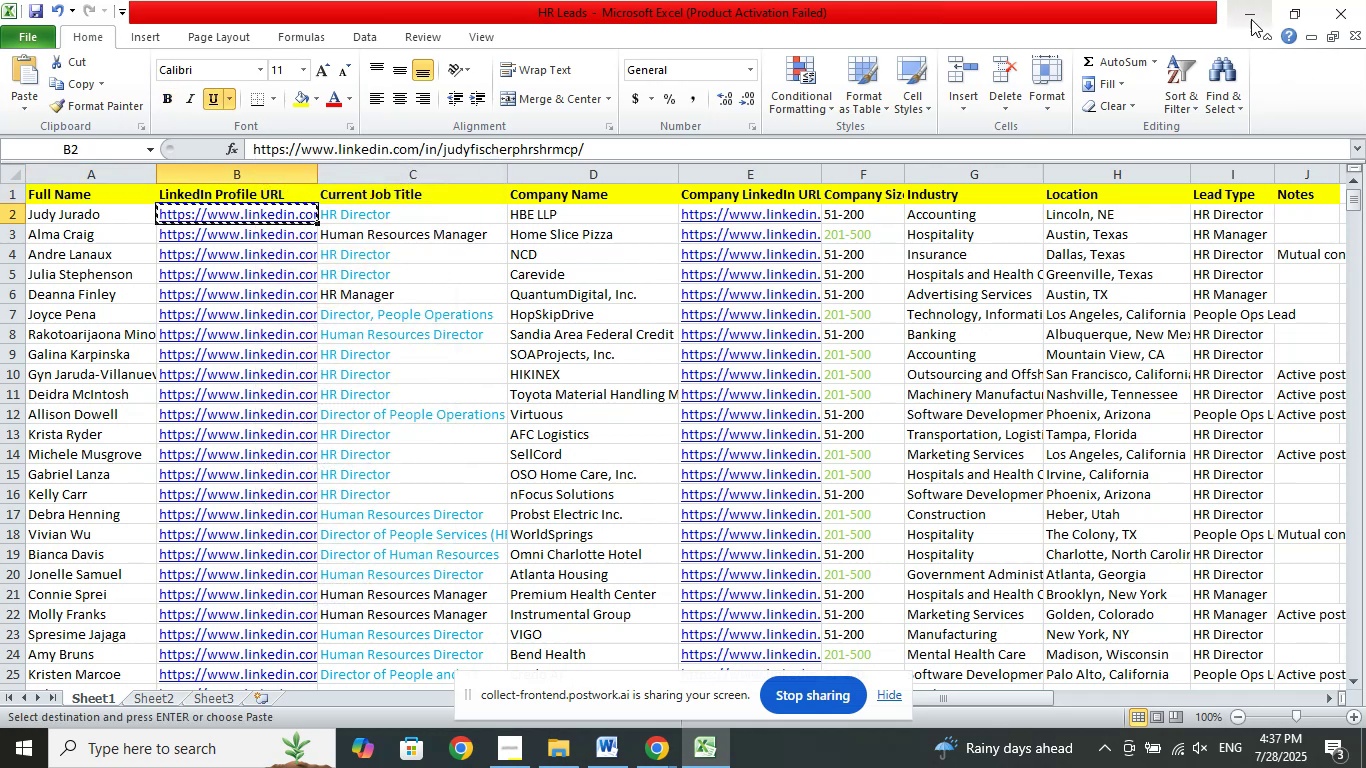 
left_click([1251, 19])
 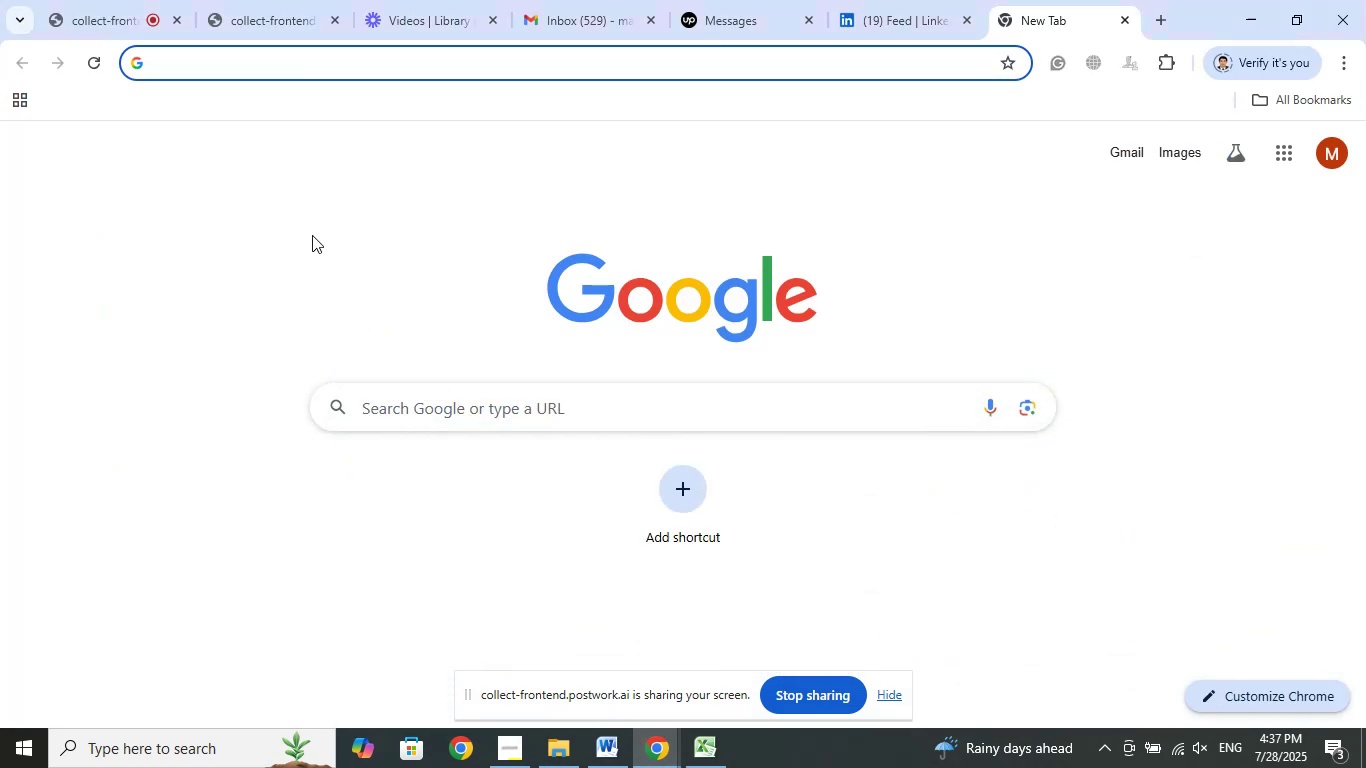 
wait(5.03)
 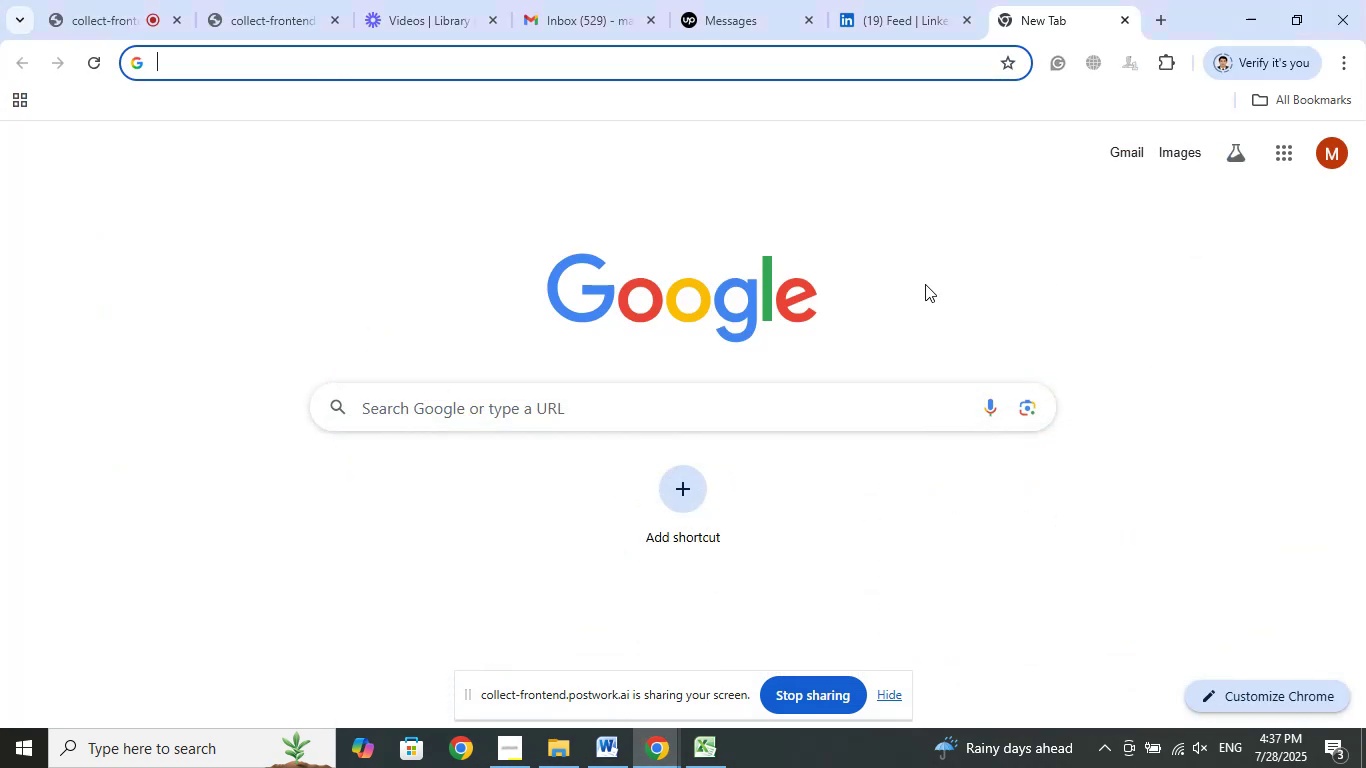 
right_click([224, 71])
 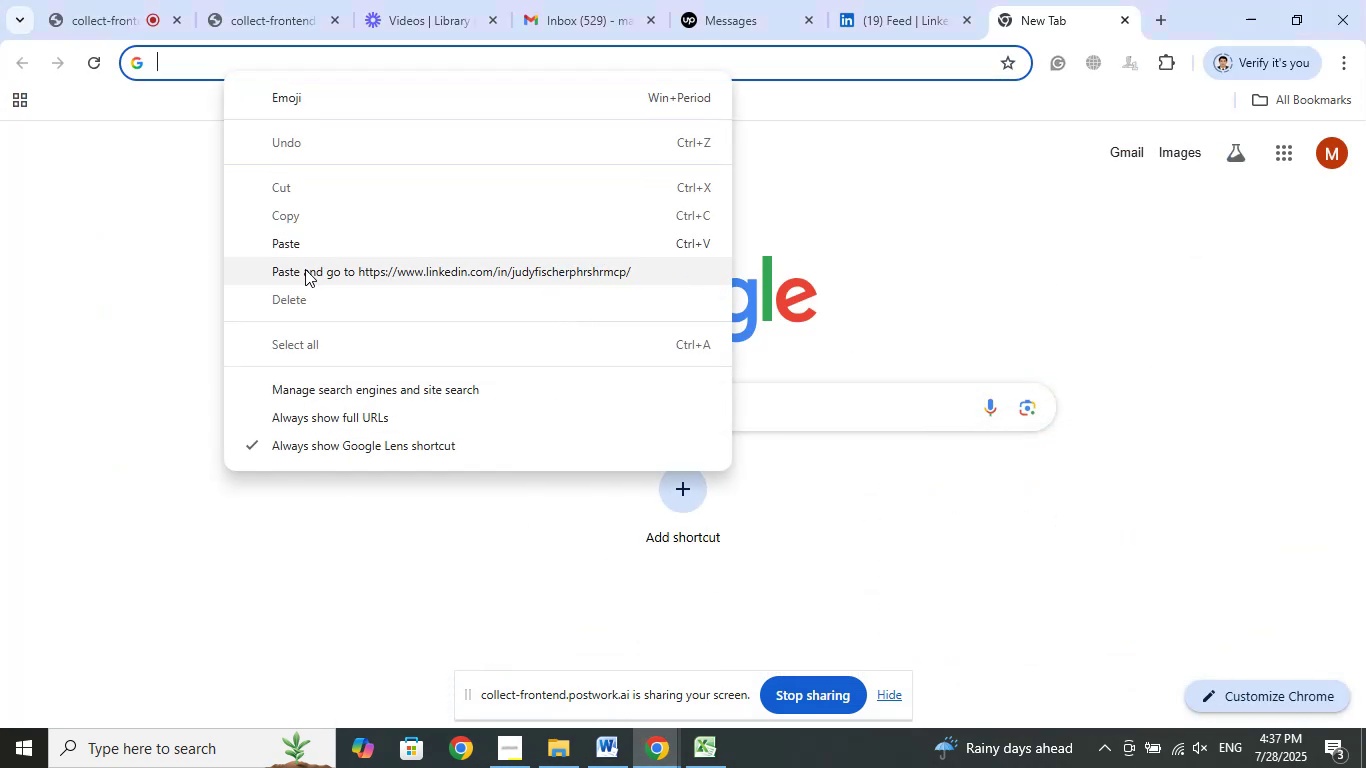 
left_click([306, 269])
 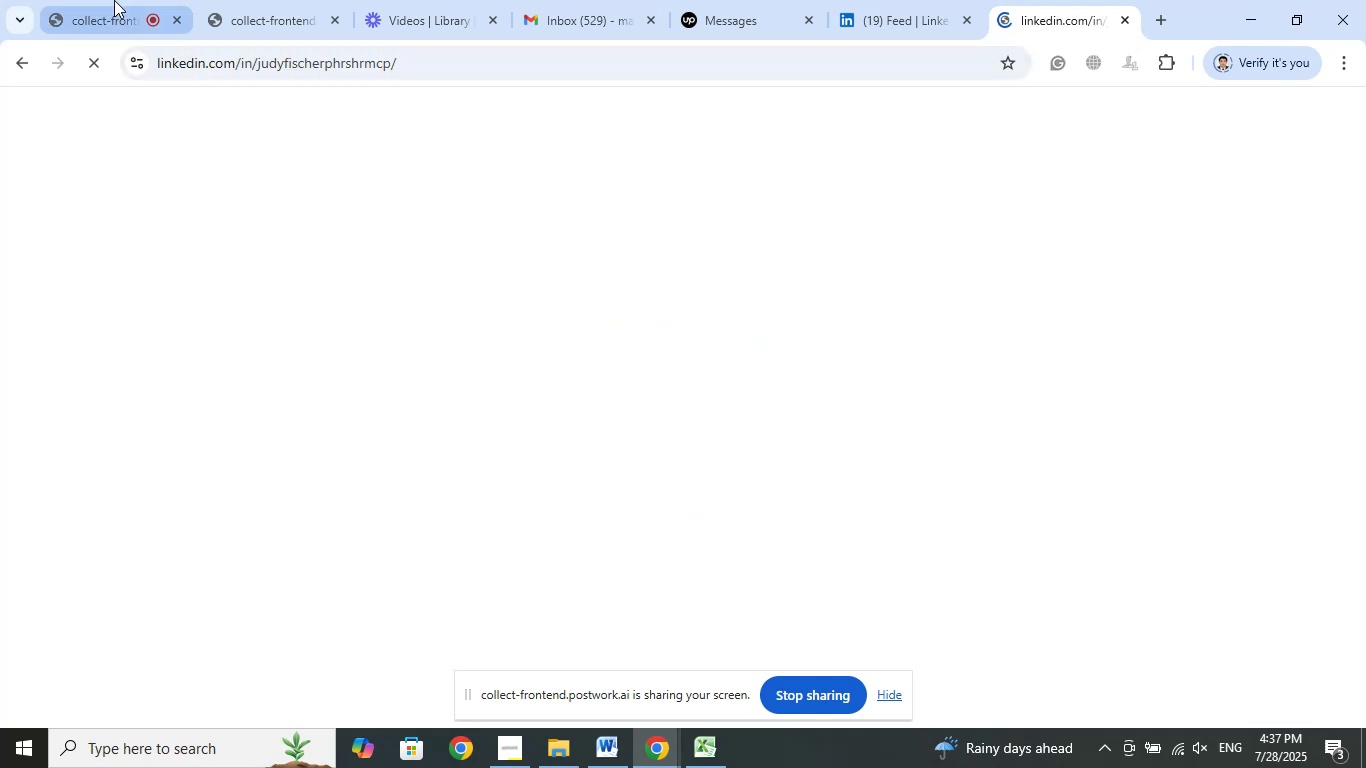 
left_click([114, 0])
 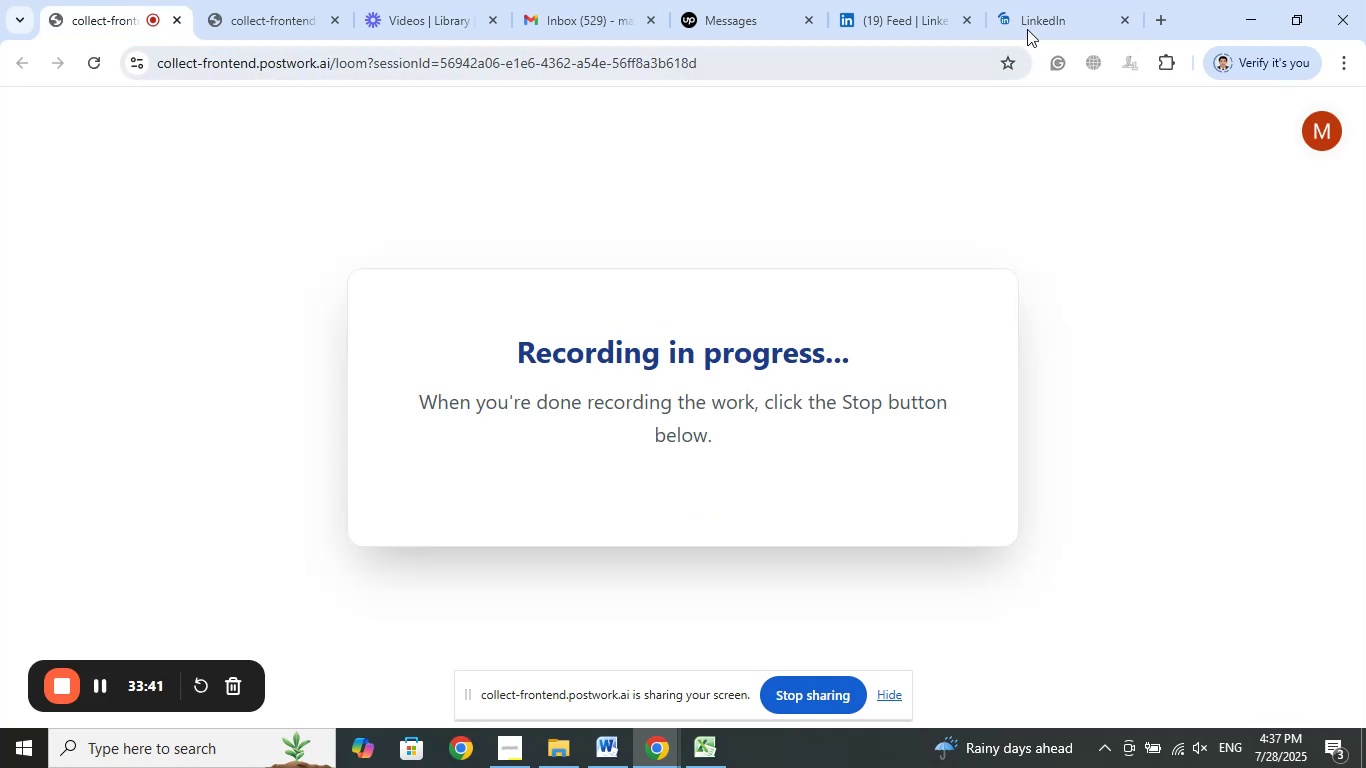 
left_click([1033, 4])
 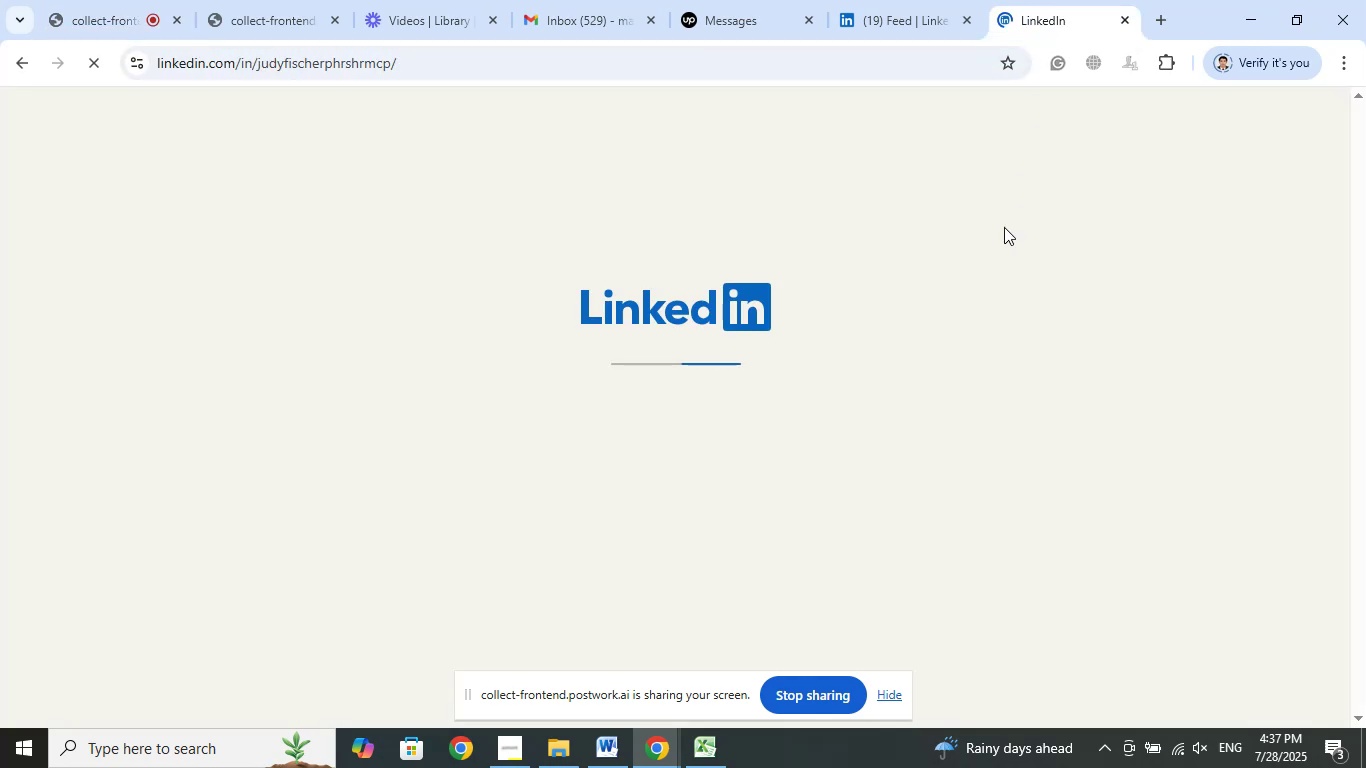 
mouse_move([966, 228])
 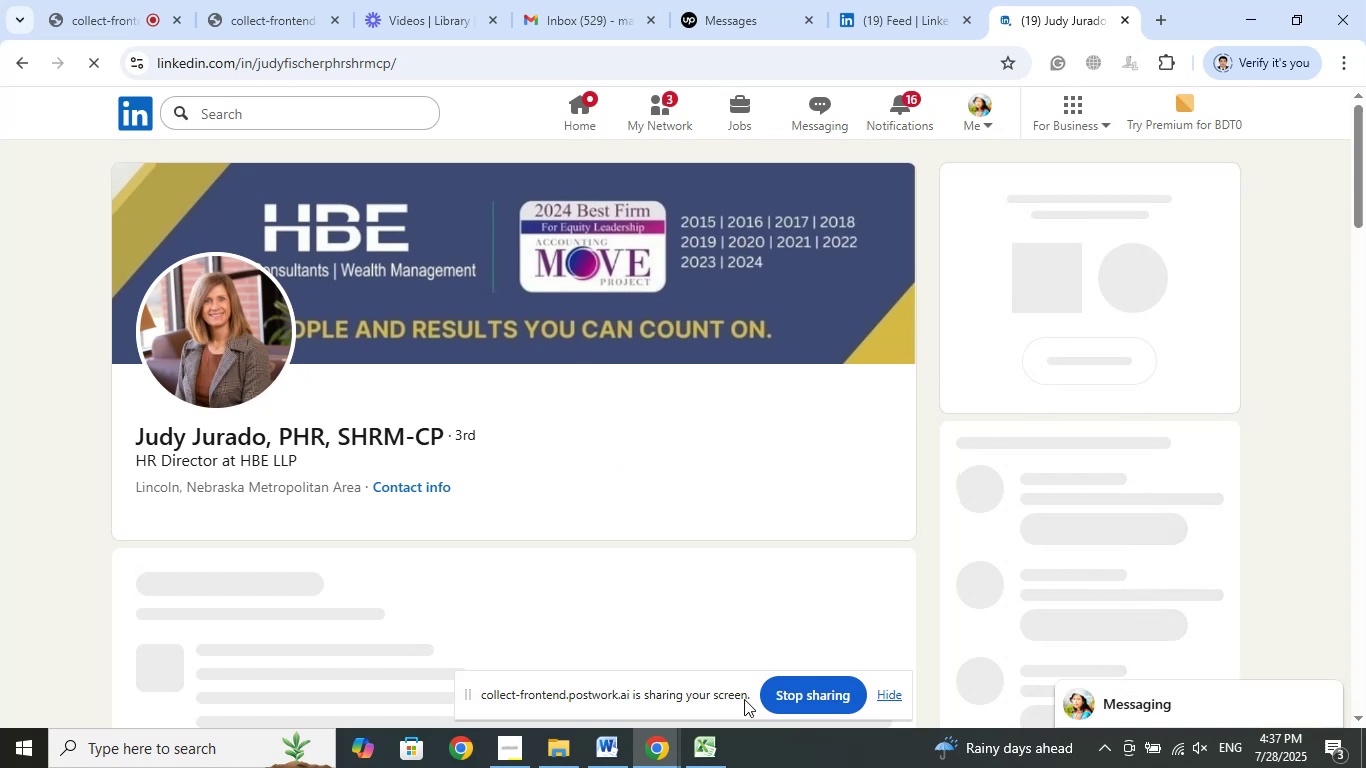 
left_click([724, 752])
 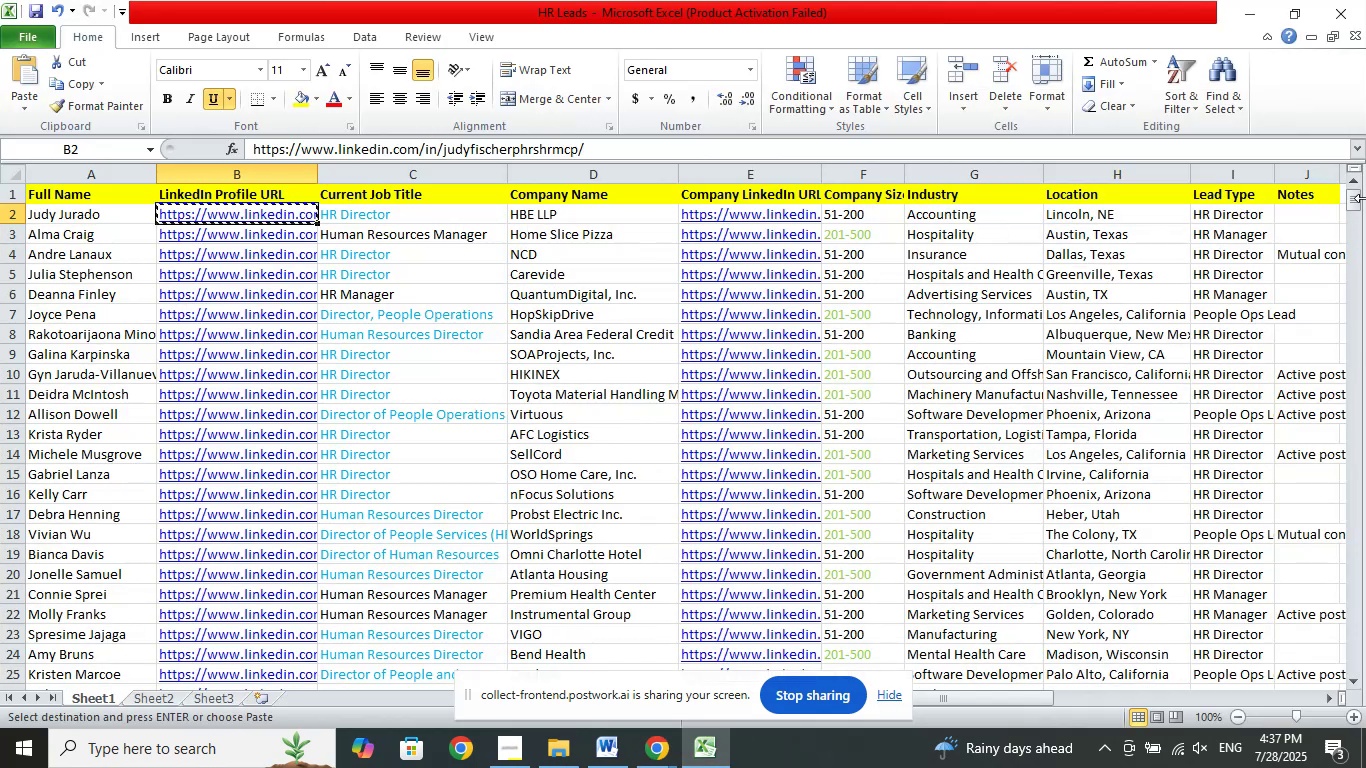 
left_click_drag(start_coordinate=[1359, 208], to_coordinate=[1346, 647])
 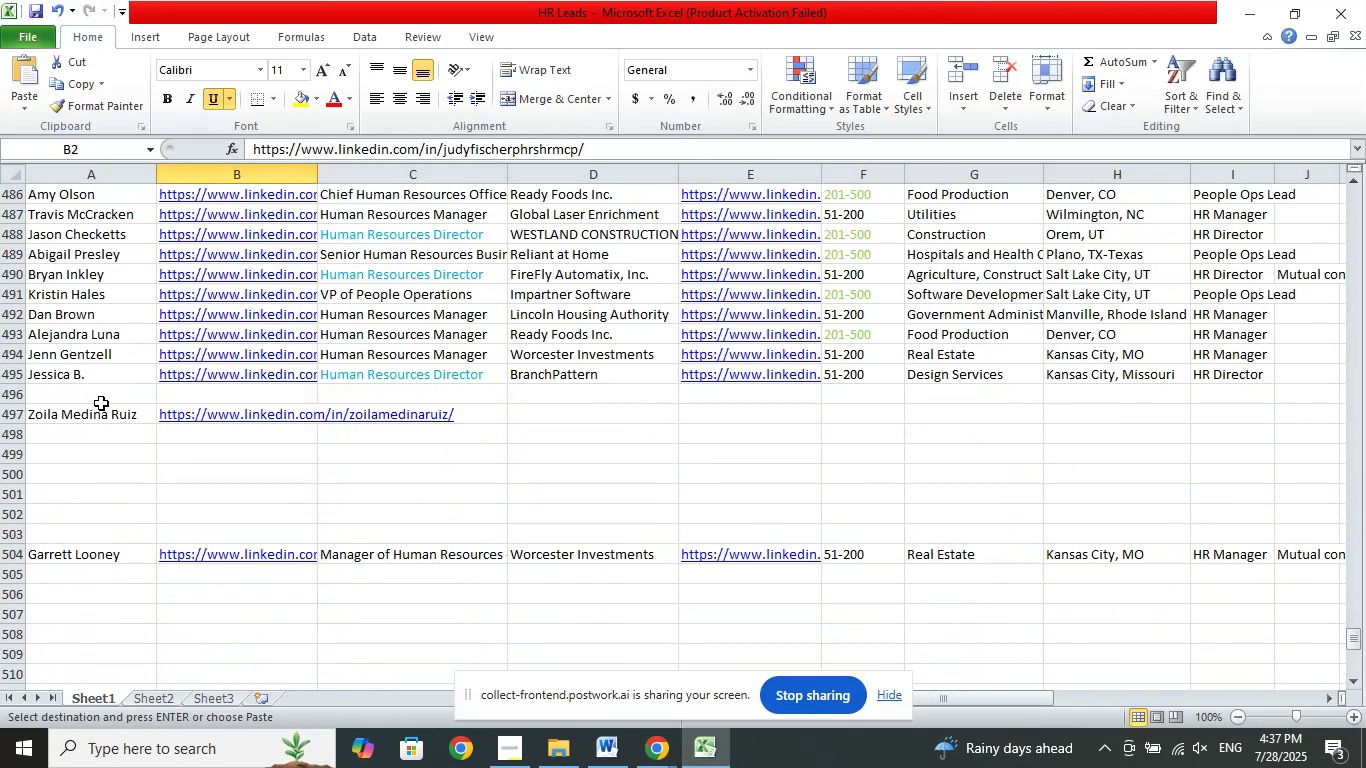 
left_click([92, 394])
 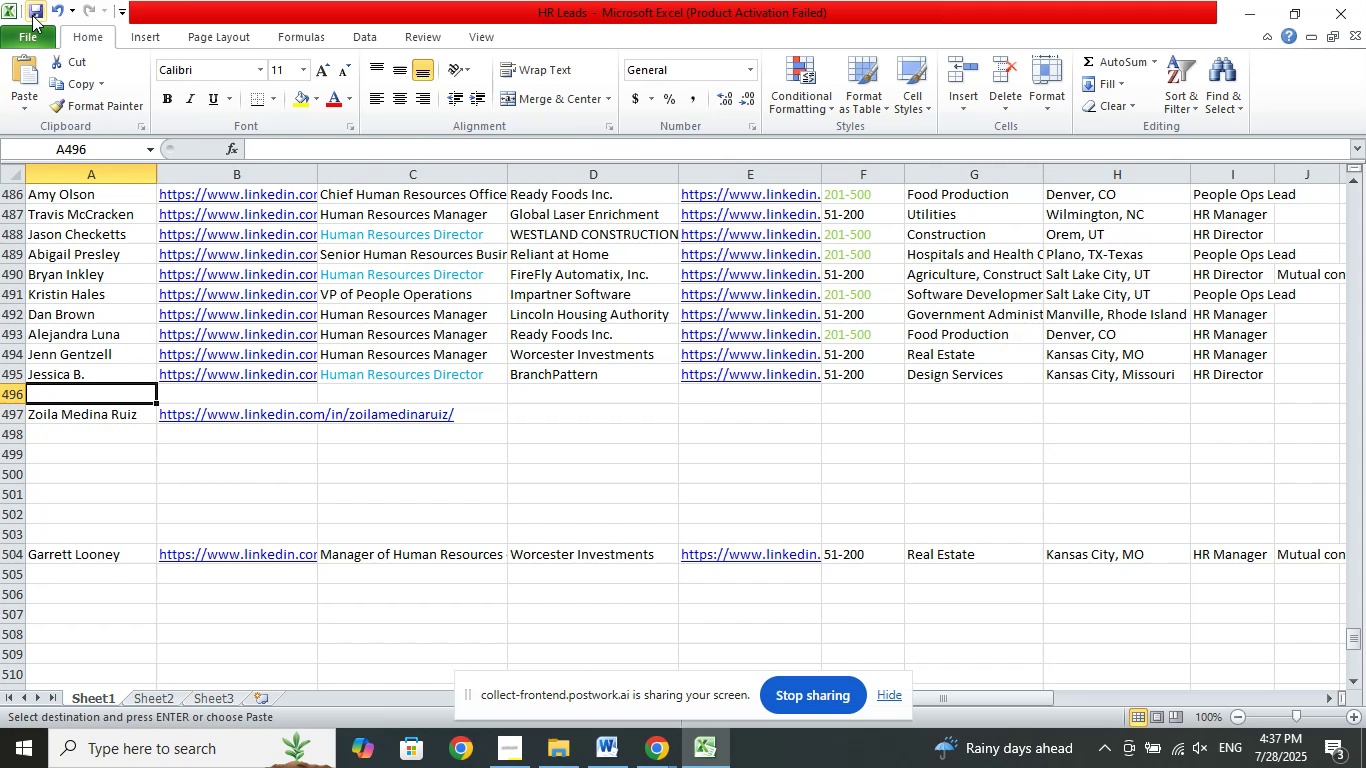 
left_click([32, 13])
 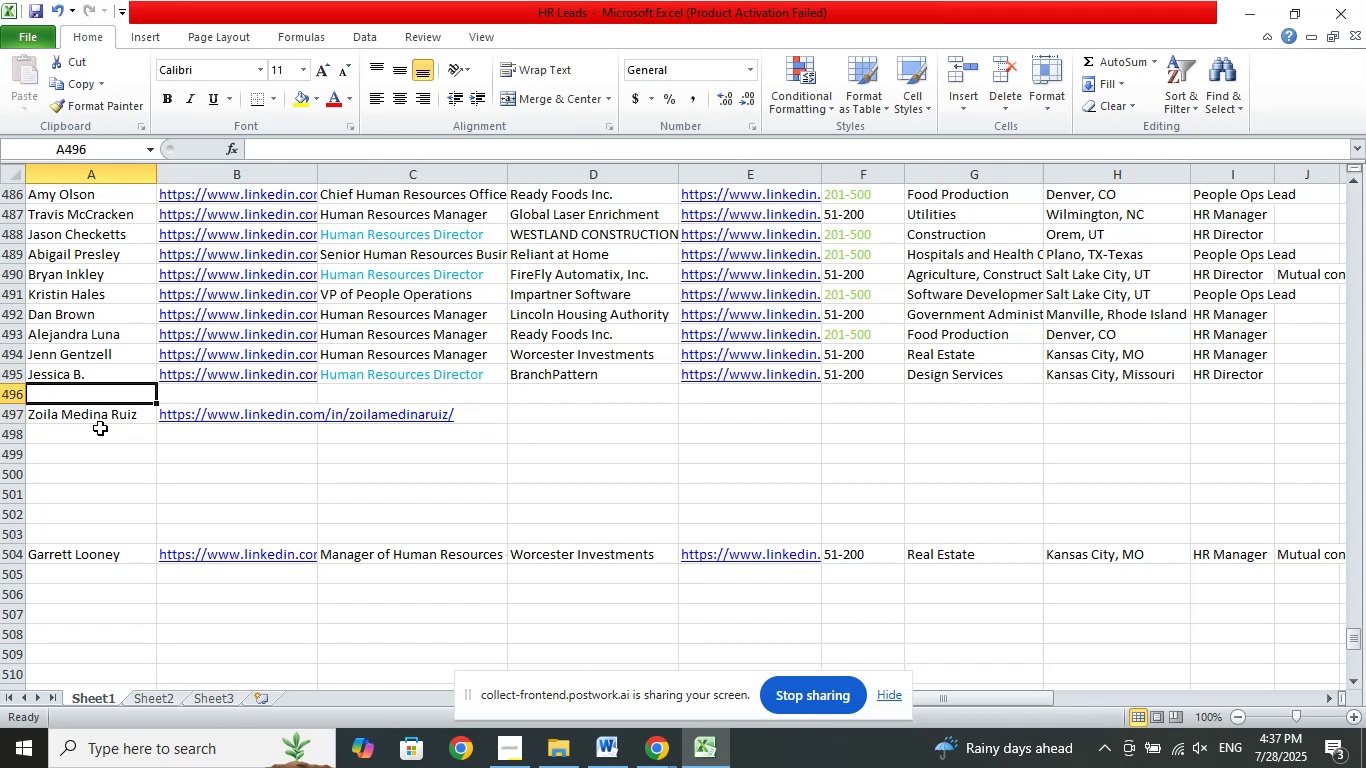 
left_click([99, 415])
 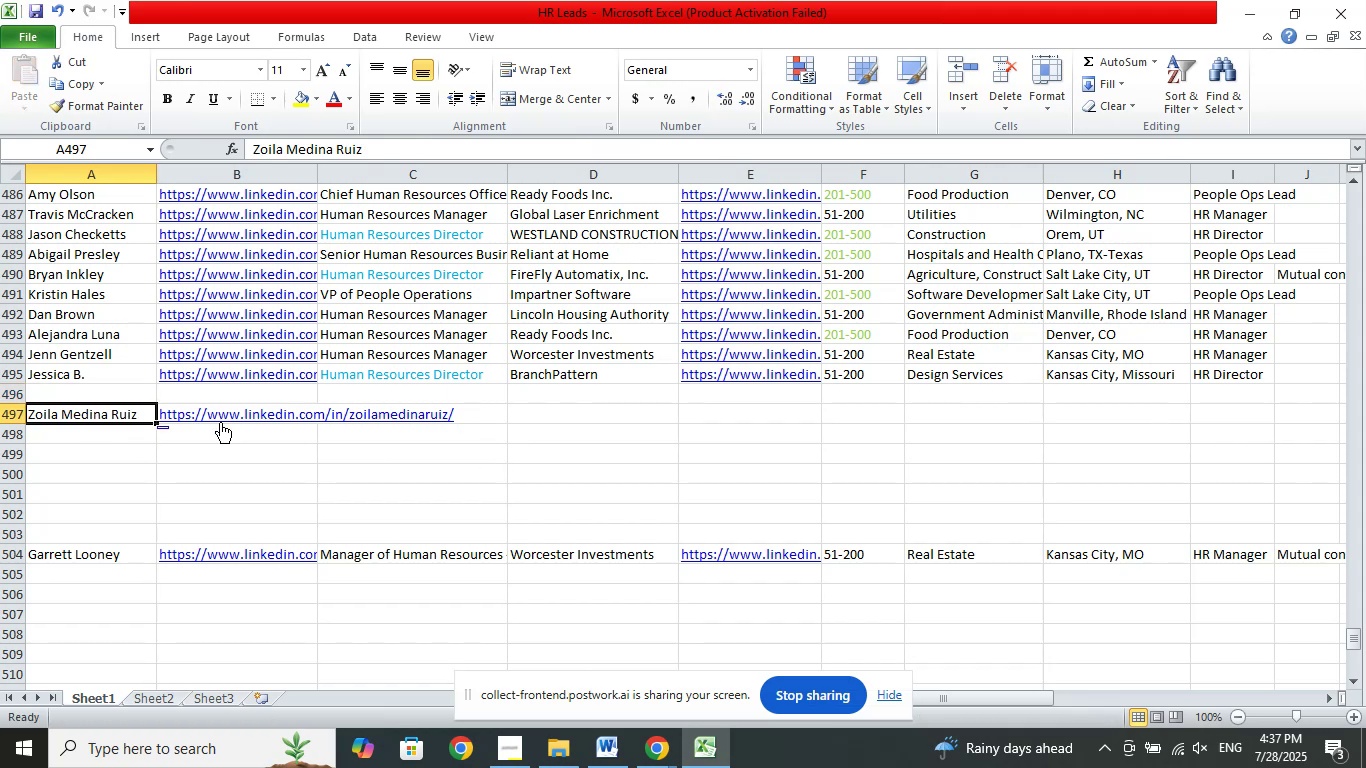 
right_click([220, 422])
 